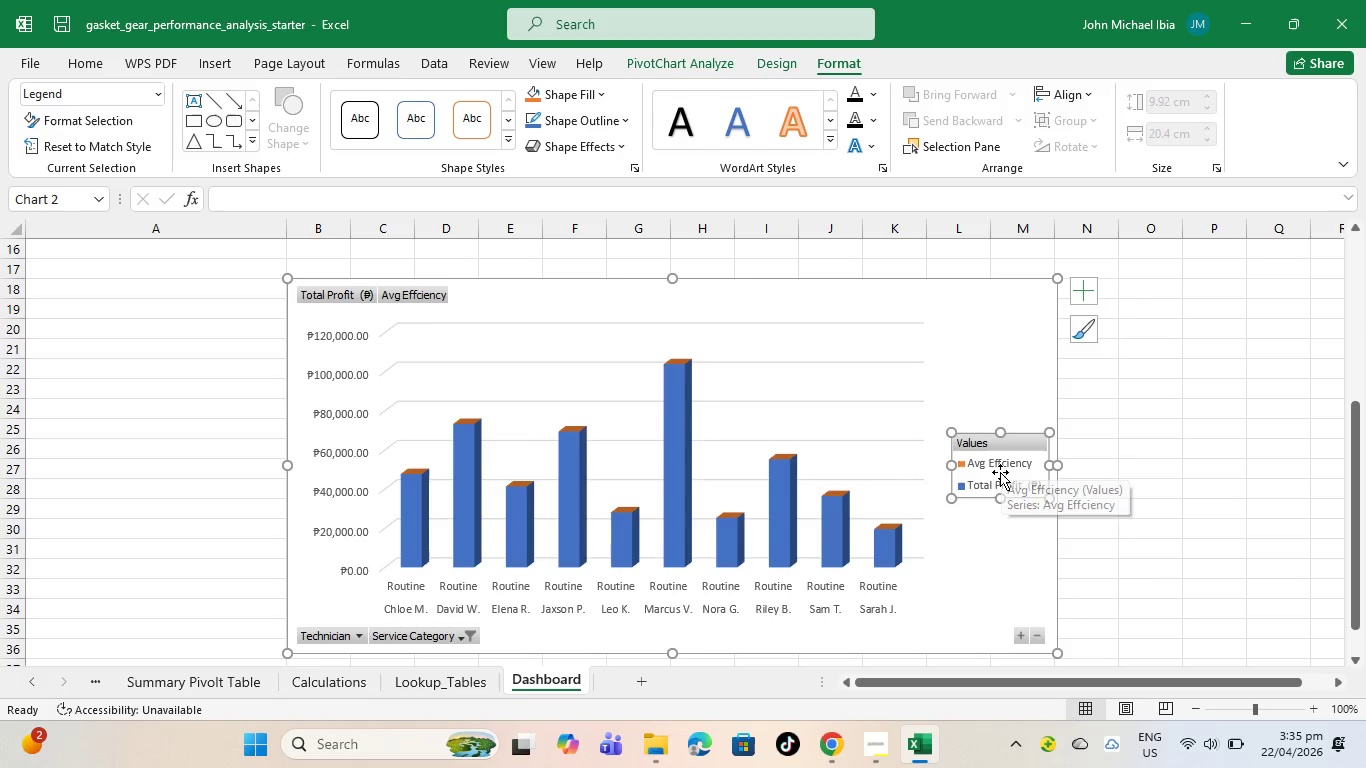 
left_click([986, 489])
 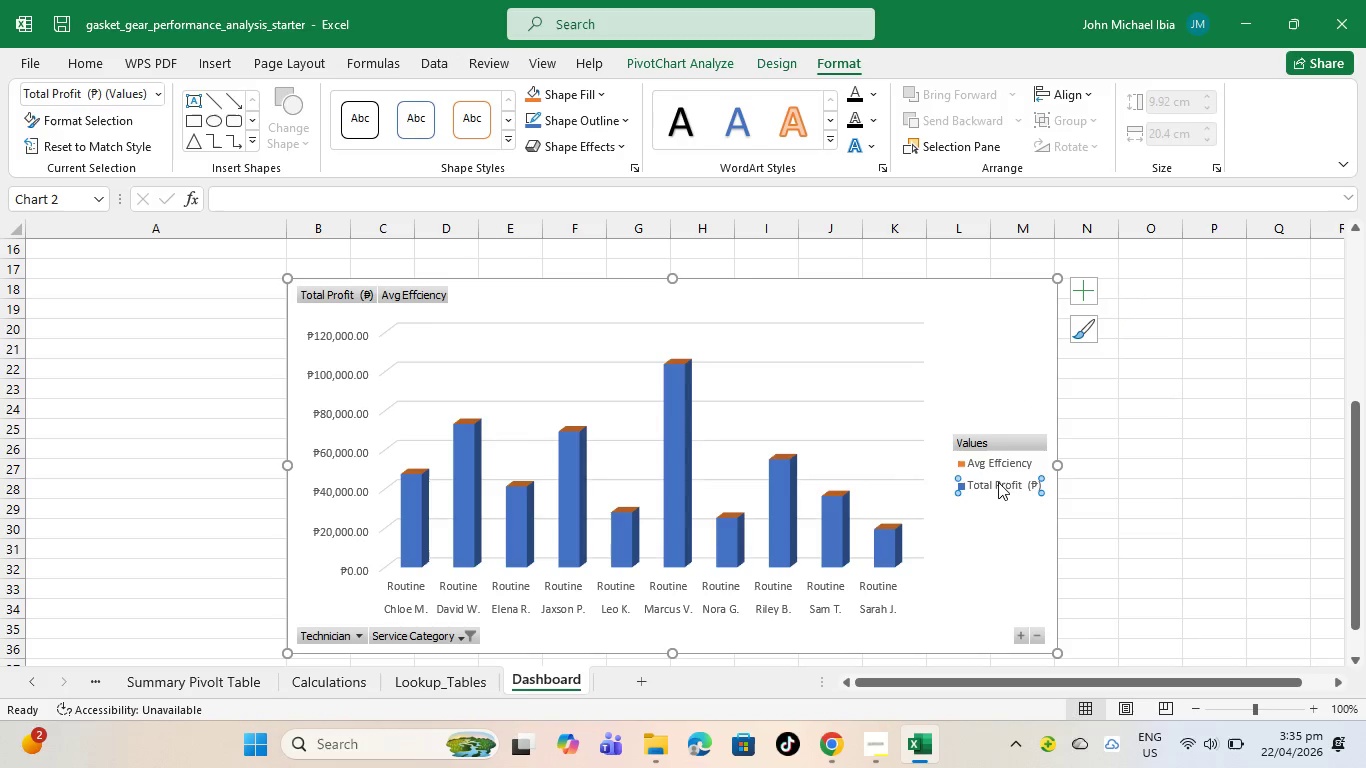 
double_click([998, 482])
 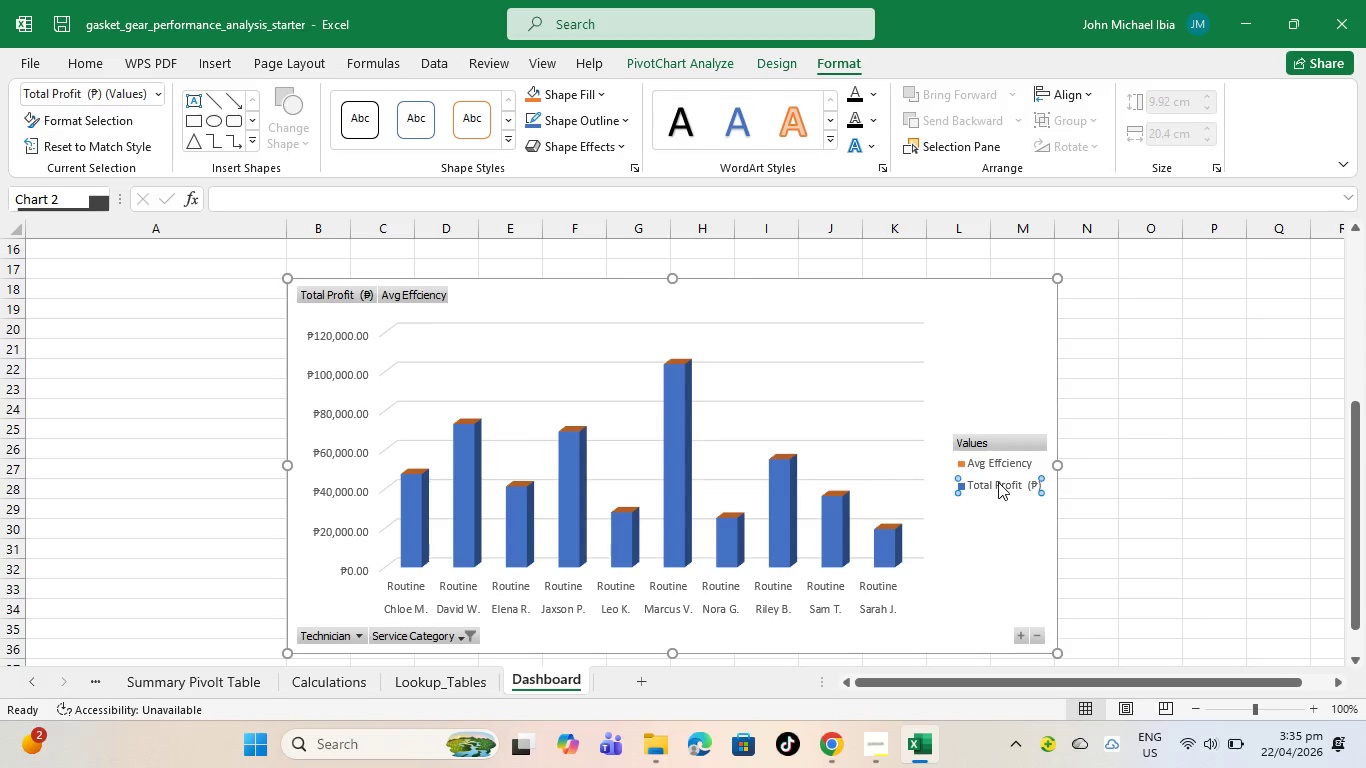 
double_click([998, 482])
 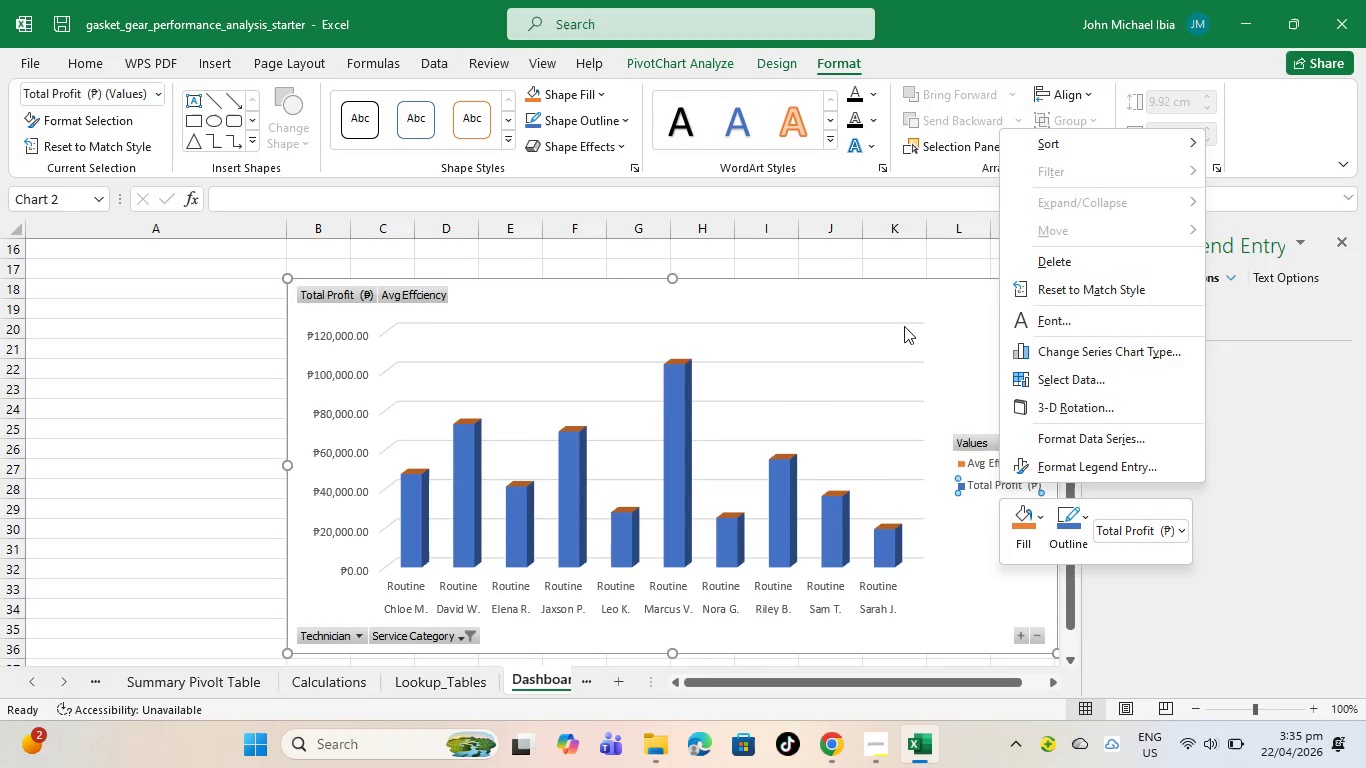 
left_click([1059, 255])
 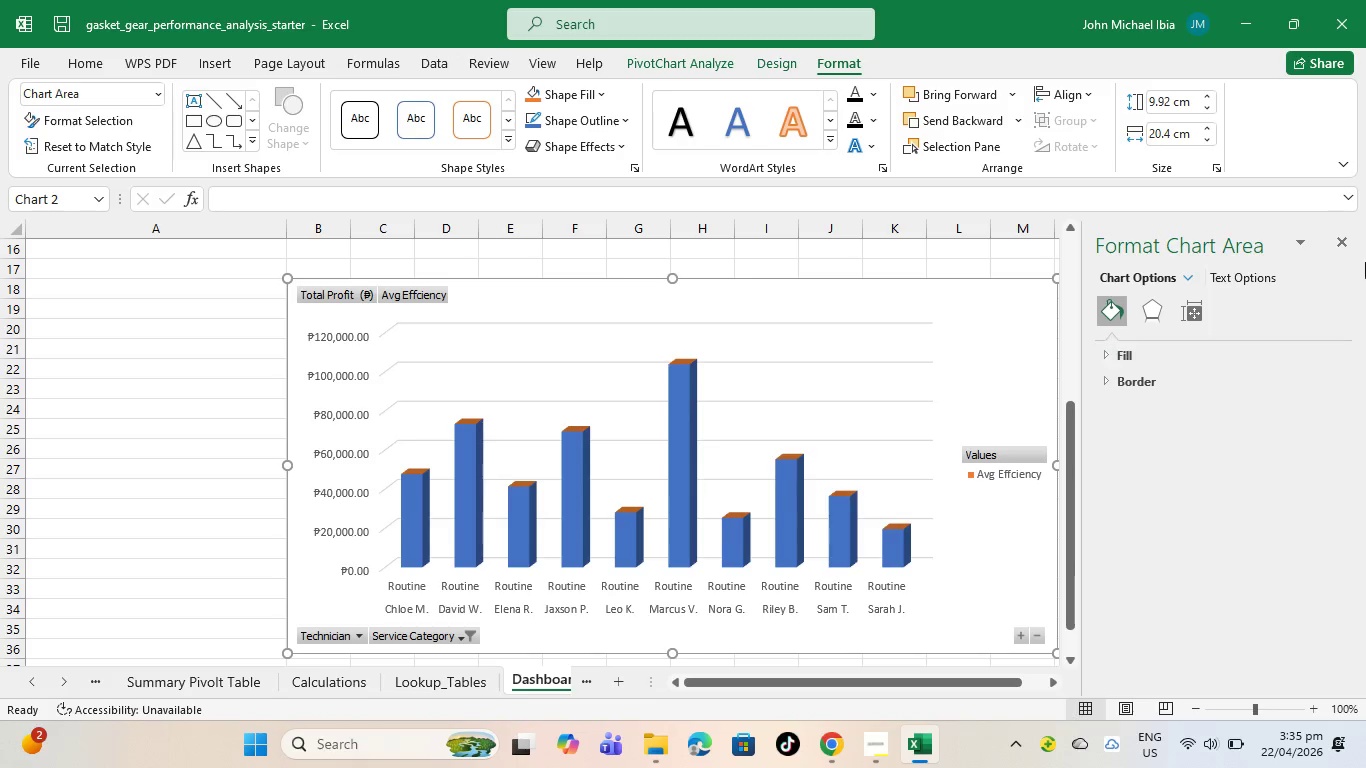 
left_click([1353, 254])
 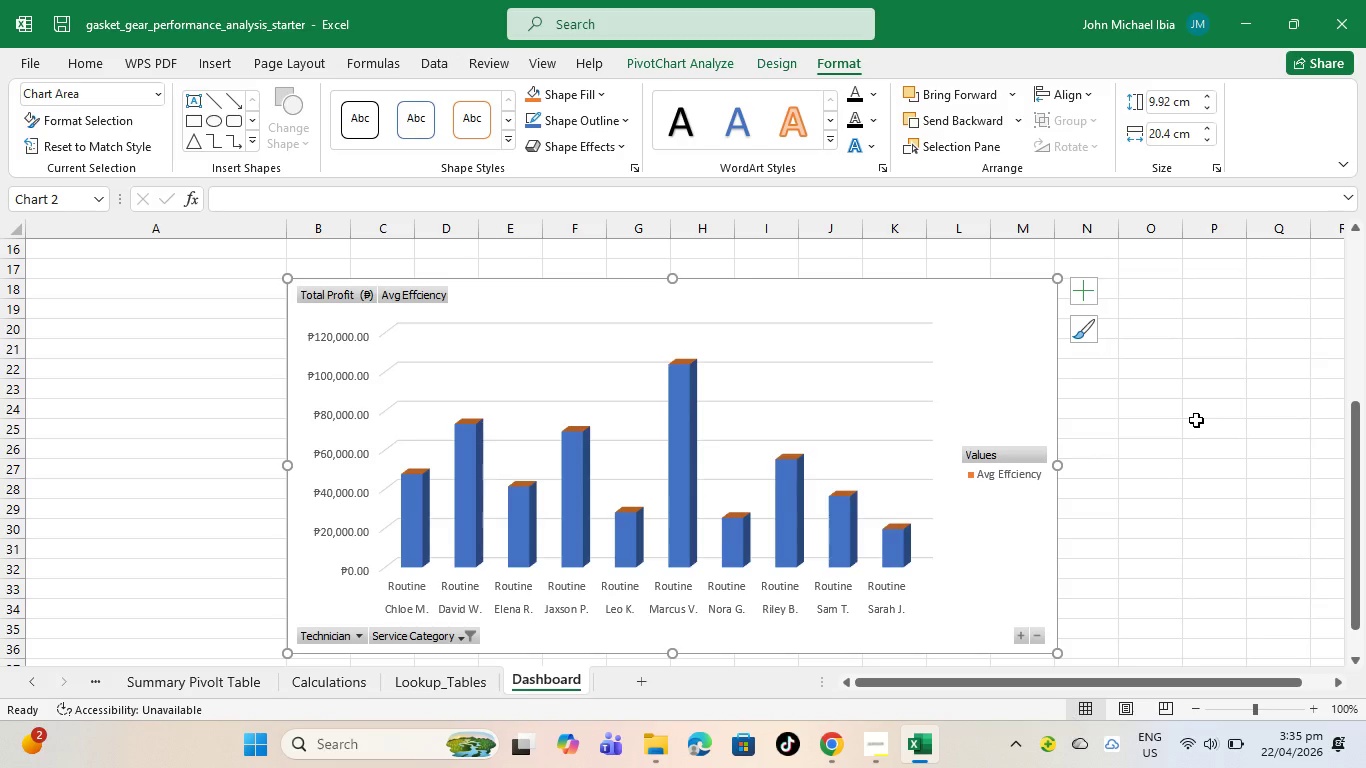 
wait(9.09)
 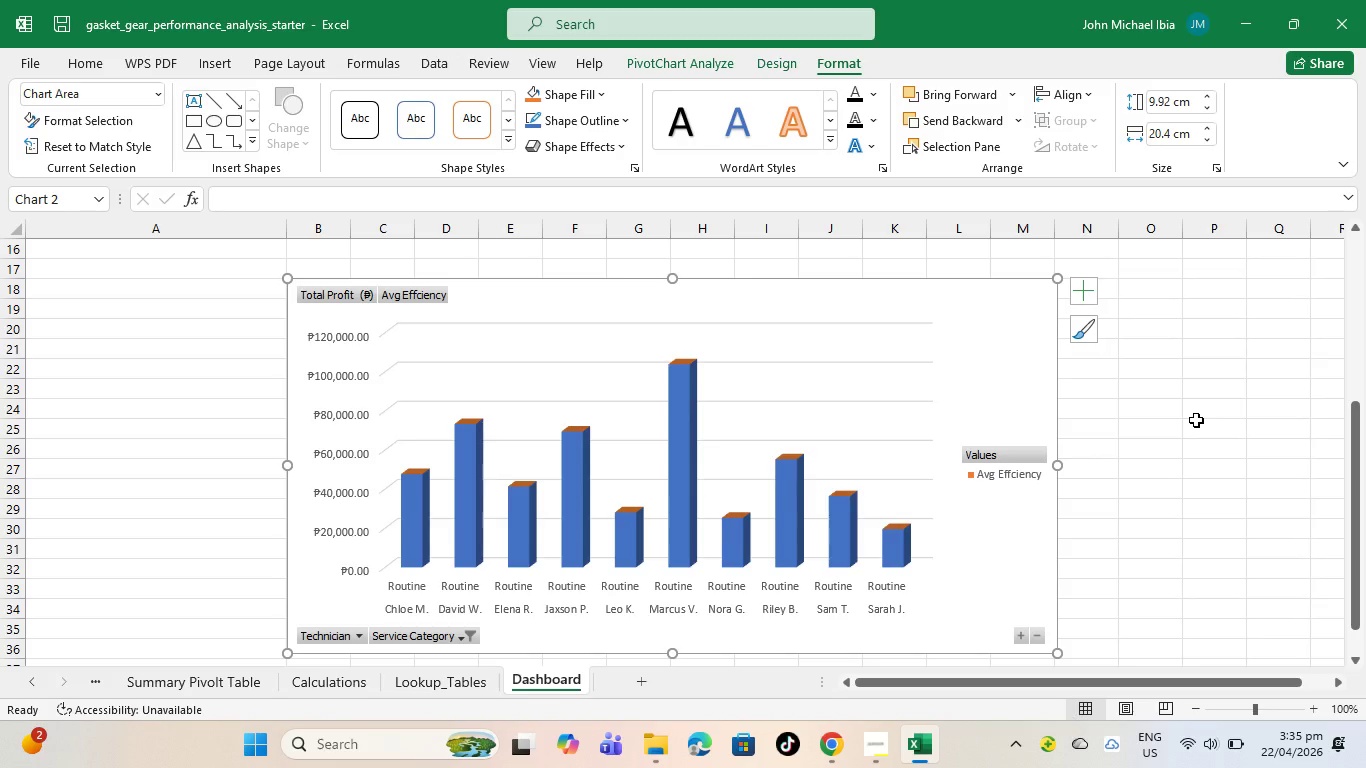 
left_click([734, 322])
 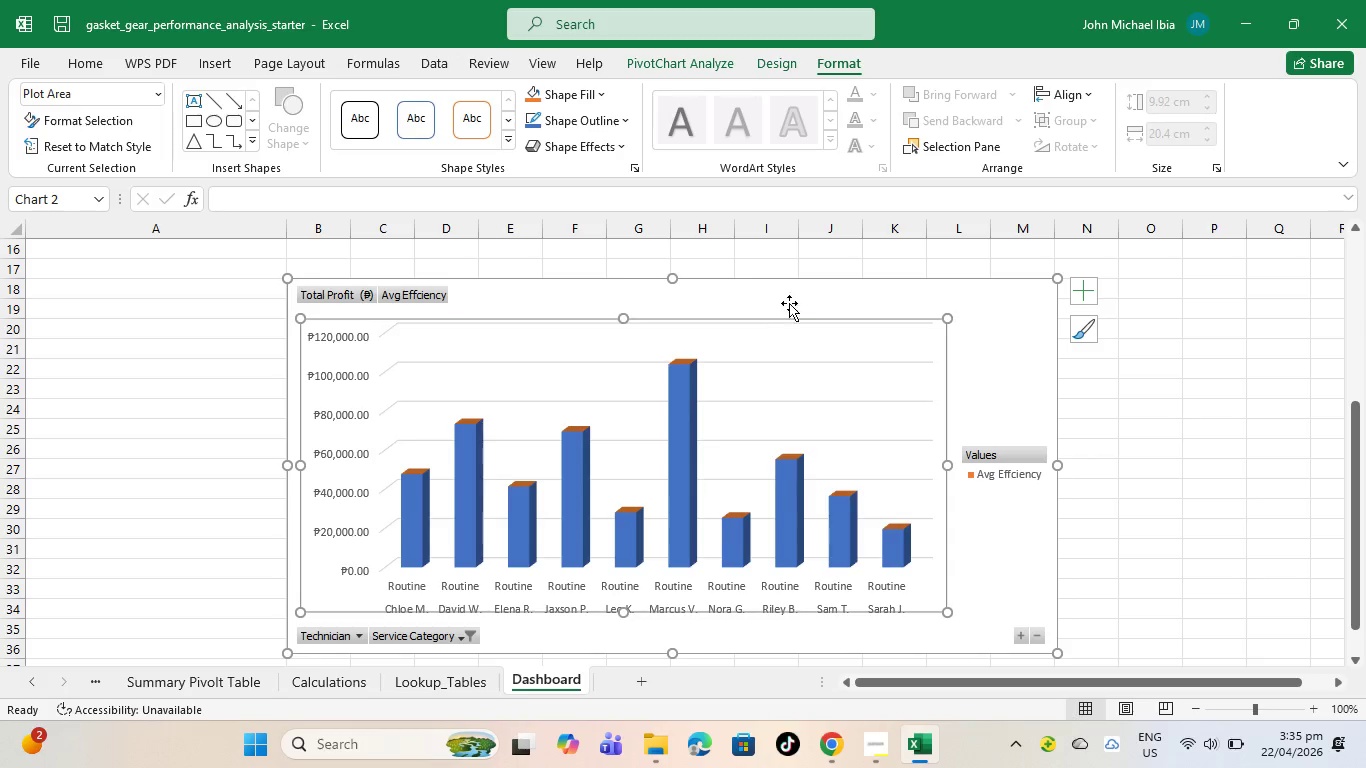 
left_click([794, 301])
 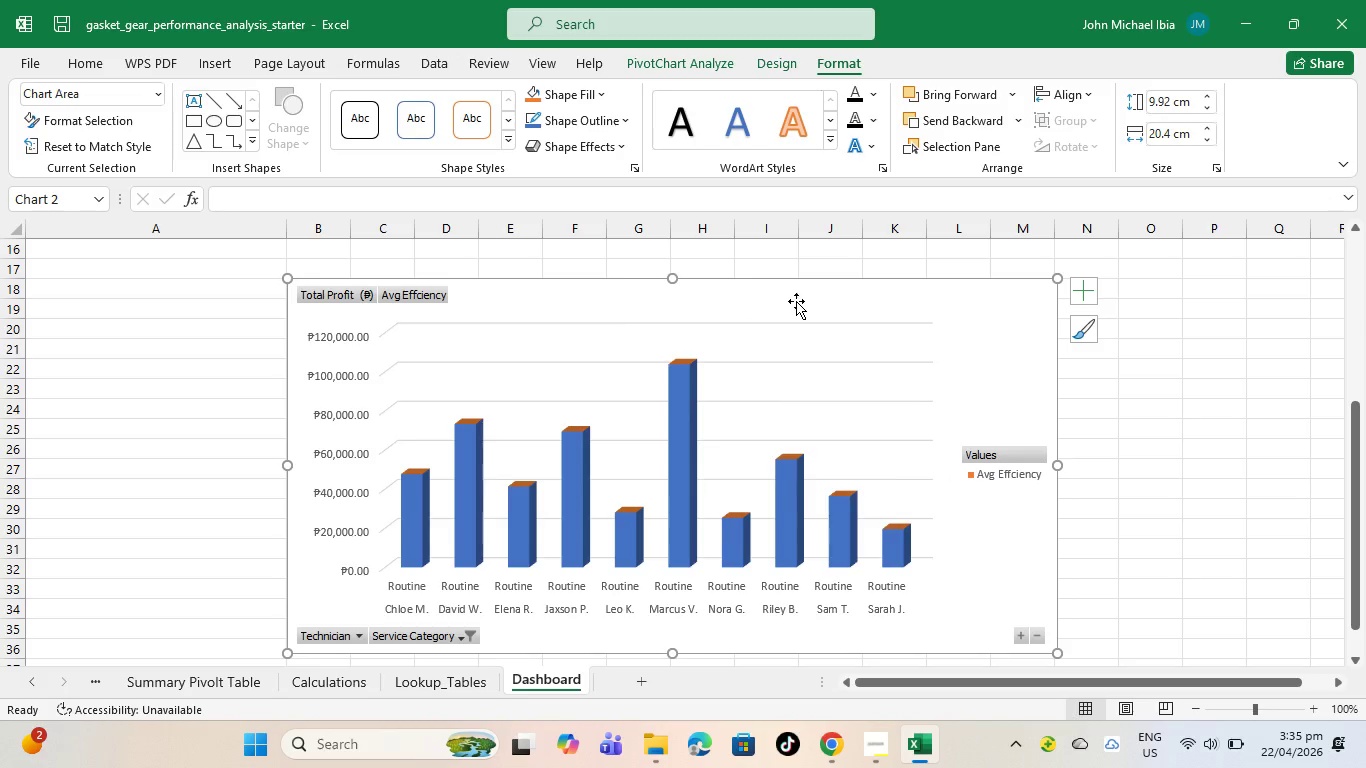 
wait(5.62)
 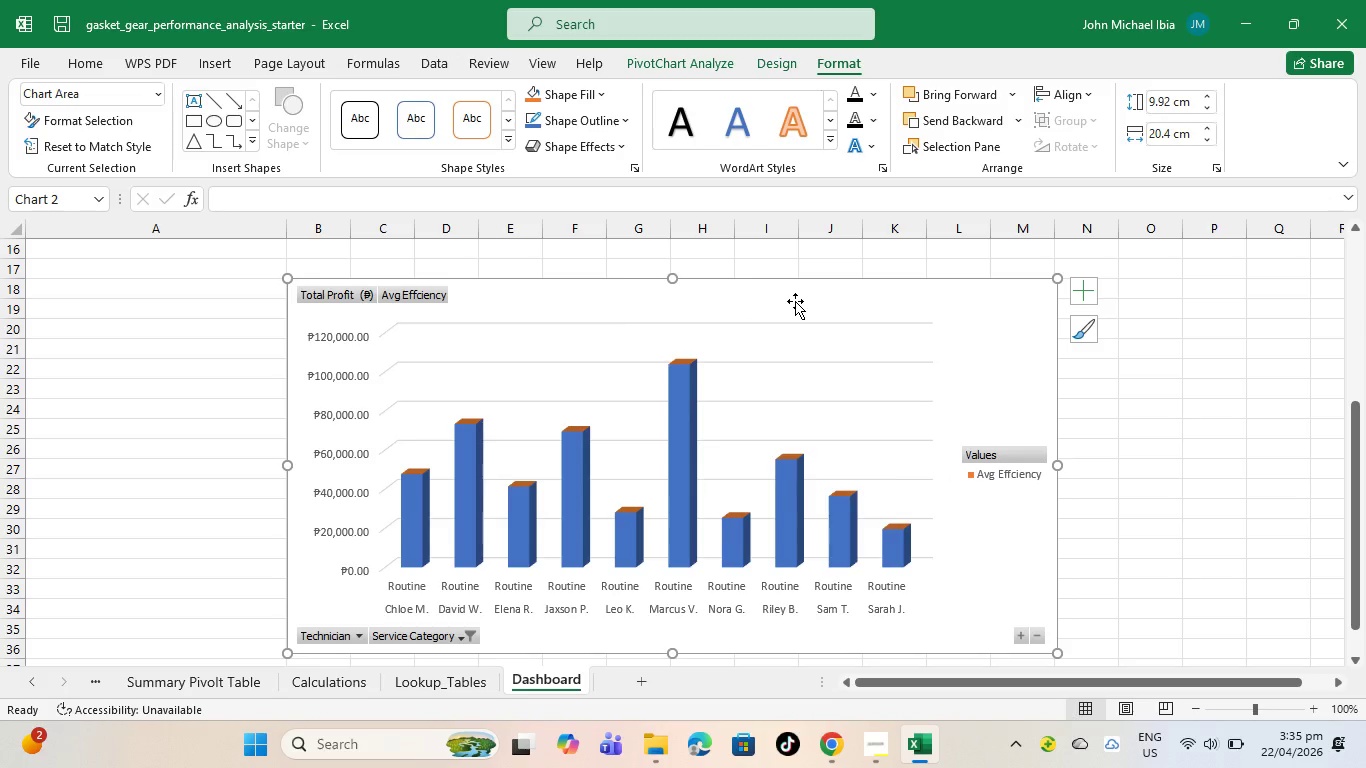 
scroll: coordinate [497, 629], scroll_direction: down, amount: 2.0
 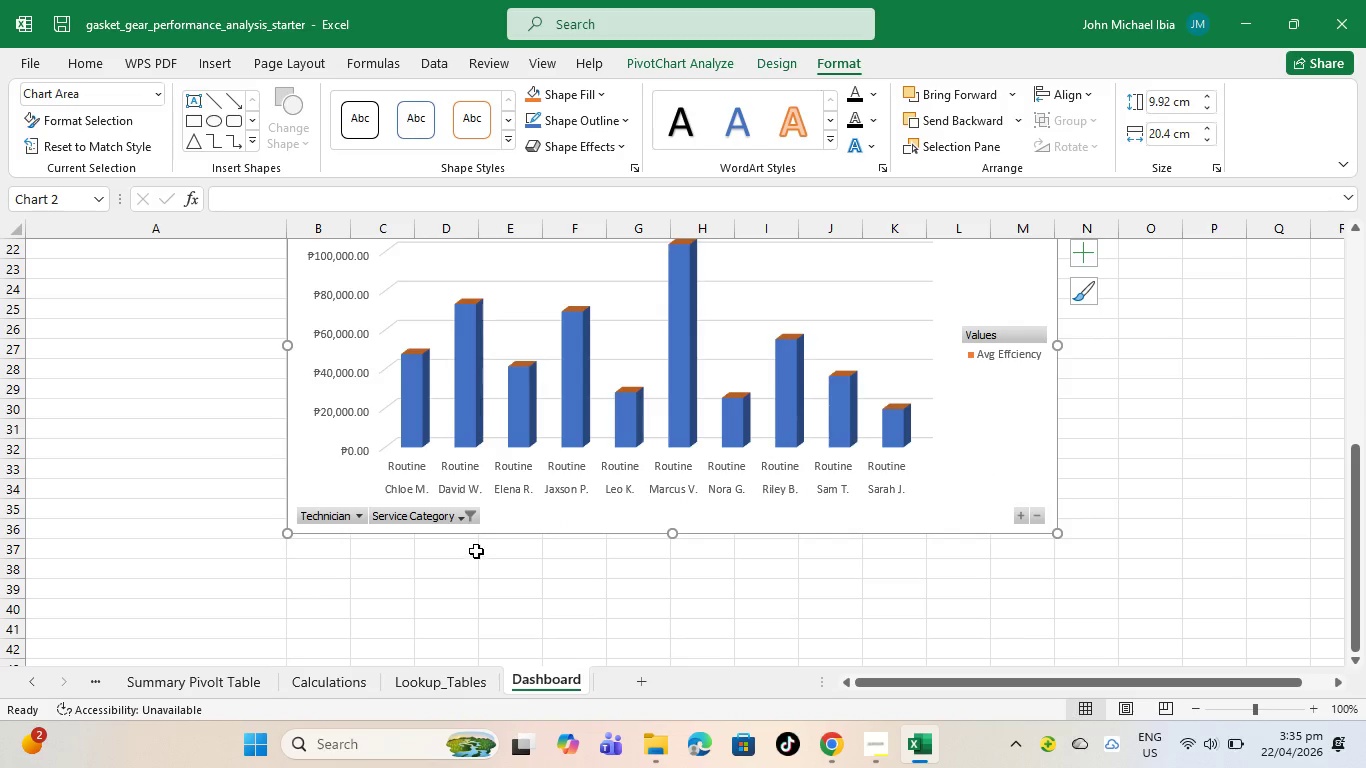 
scroll: coordinate [497, 553], scroll_direction: up, amount: 2.0
 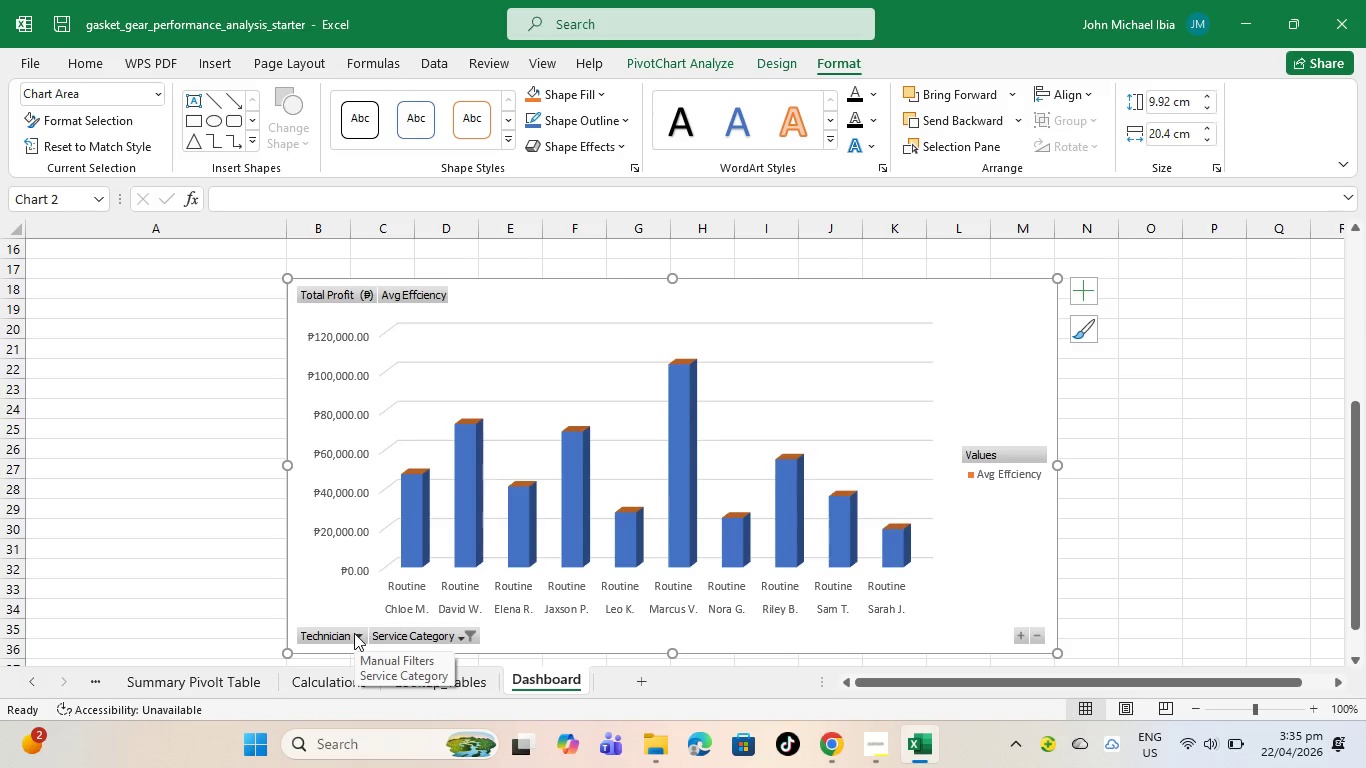 
wait(6.06)
 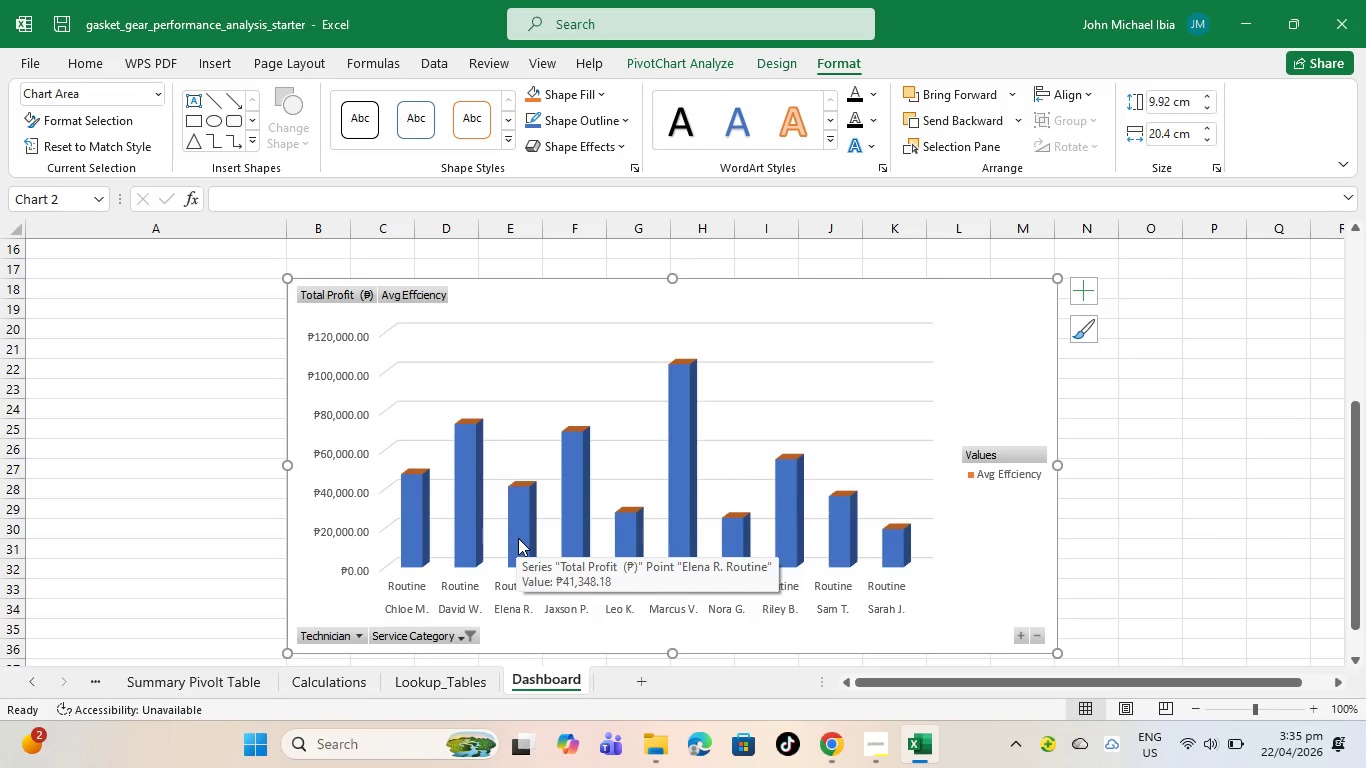 
left_click([354, 633])
 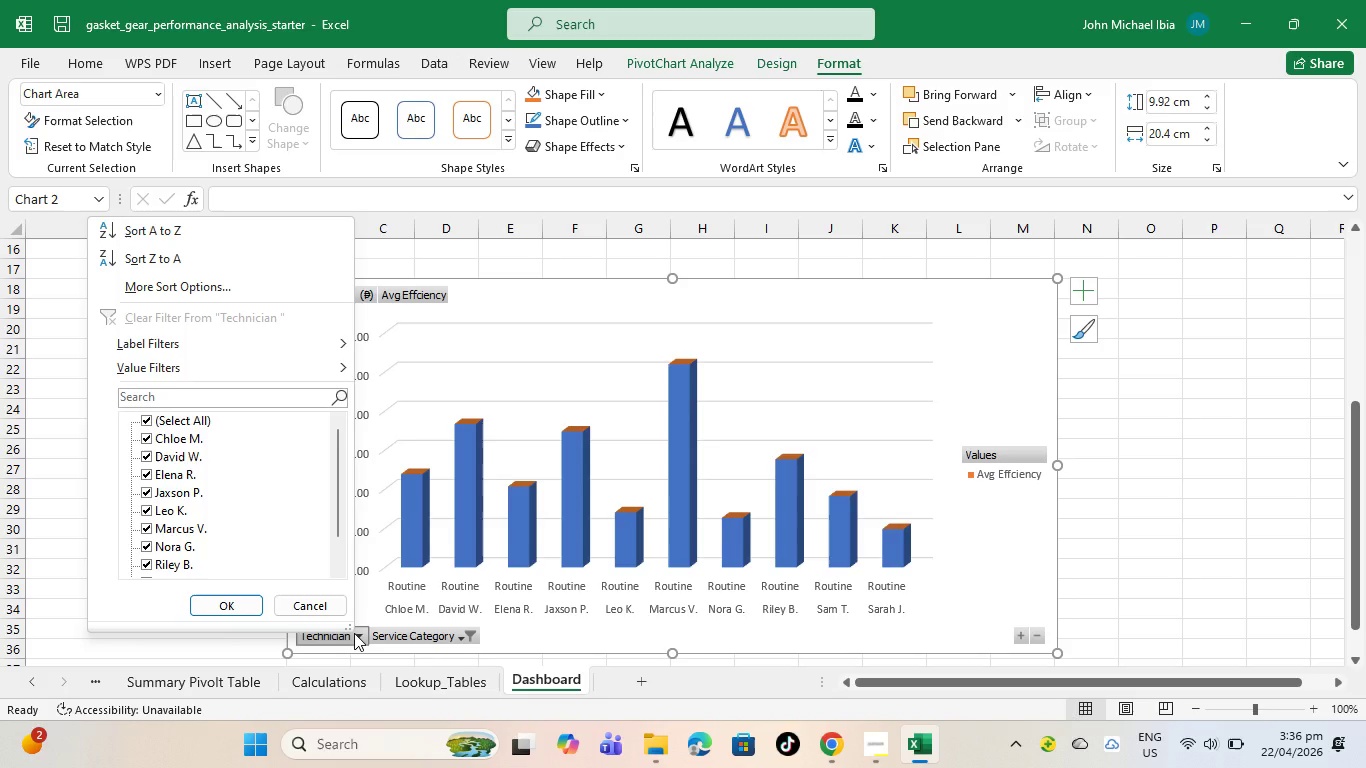 
wait(6.41)
 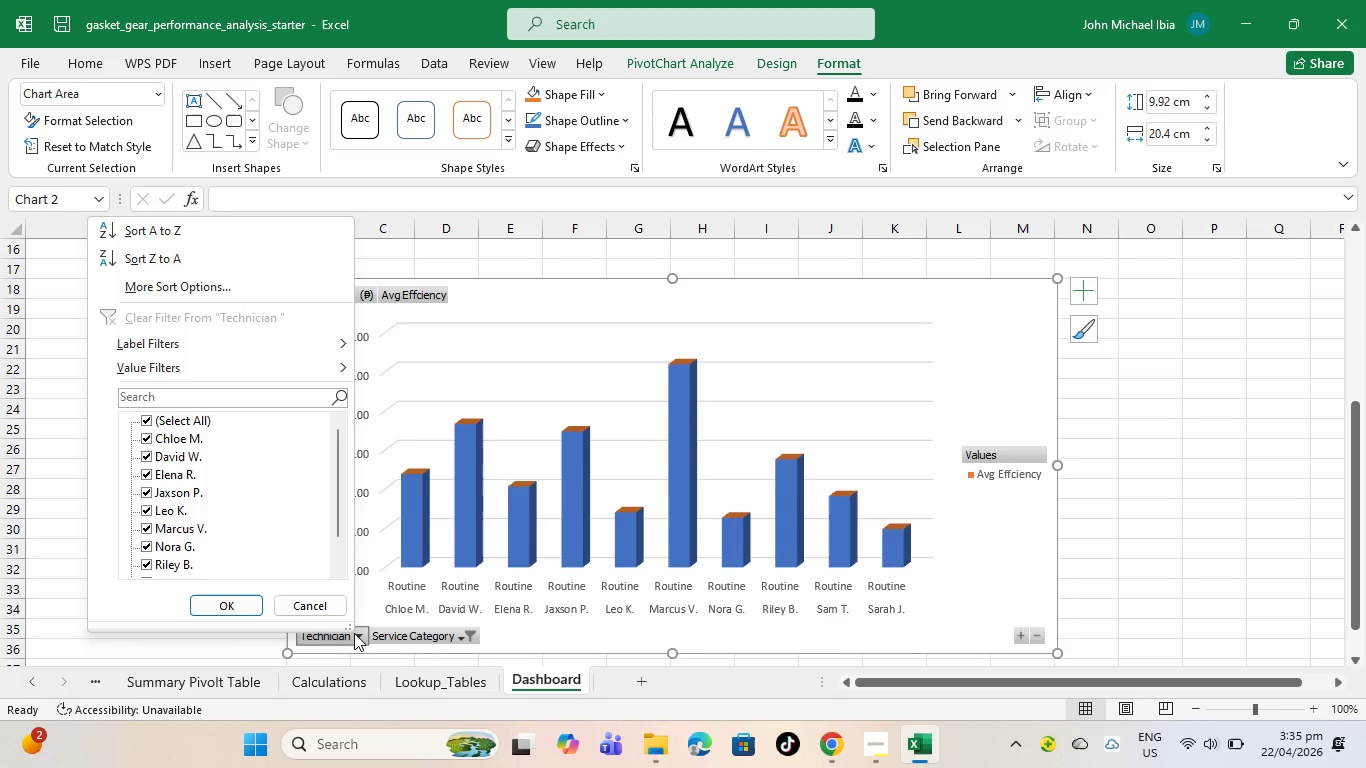 
left_click([421, 635])
 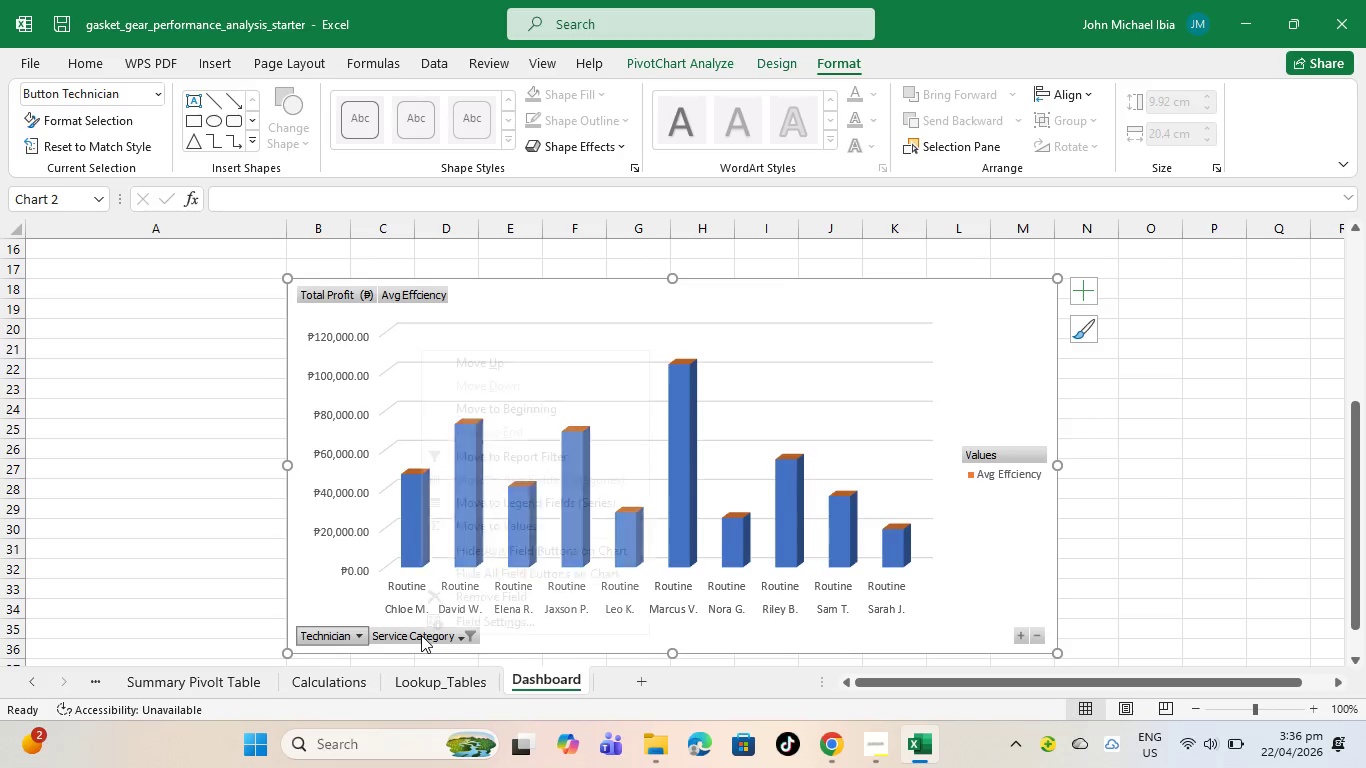 
right_click([421, 635])
 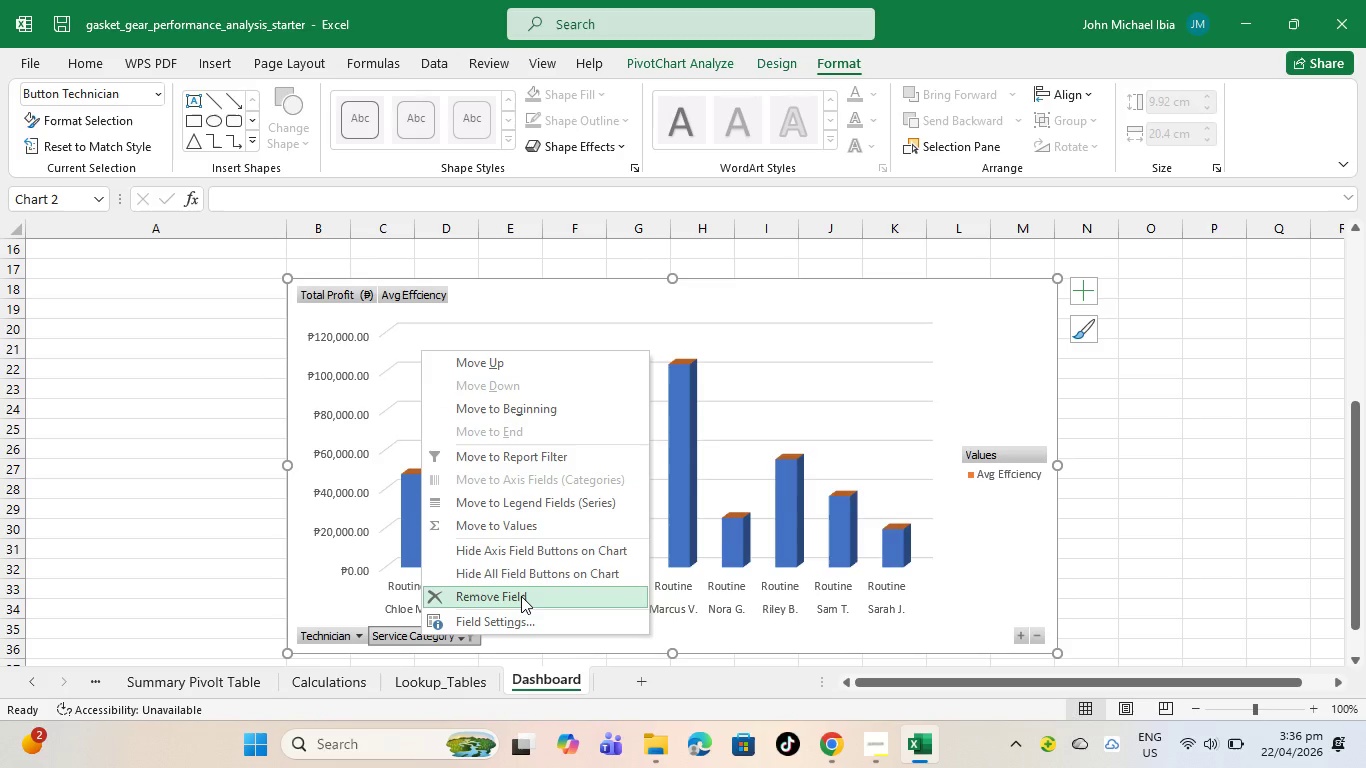 
left_click([521, 596])
 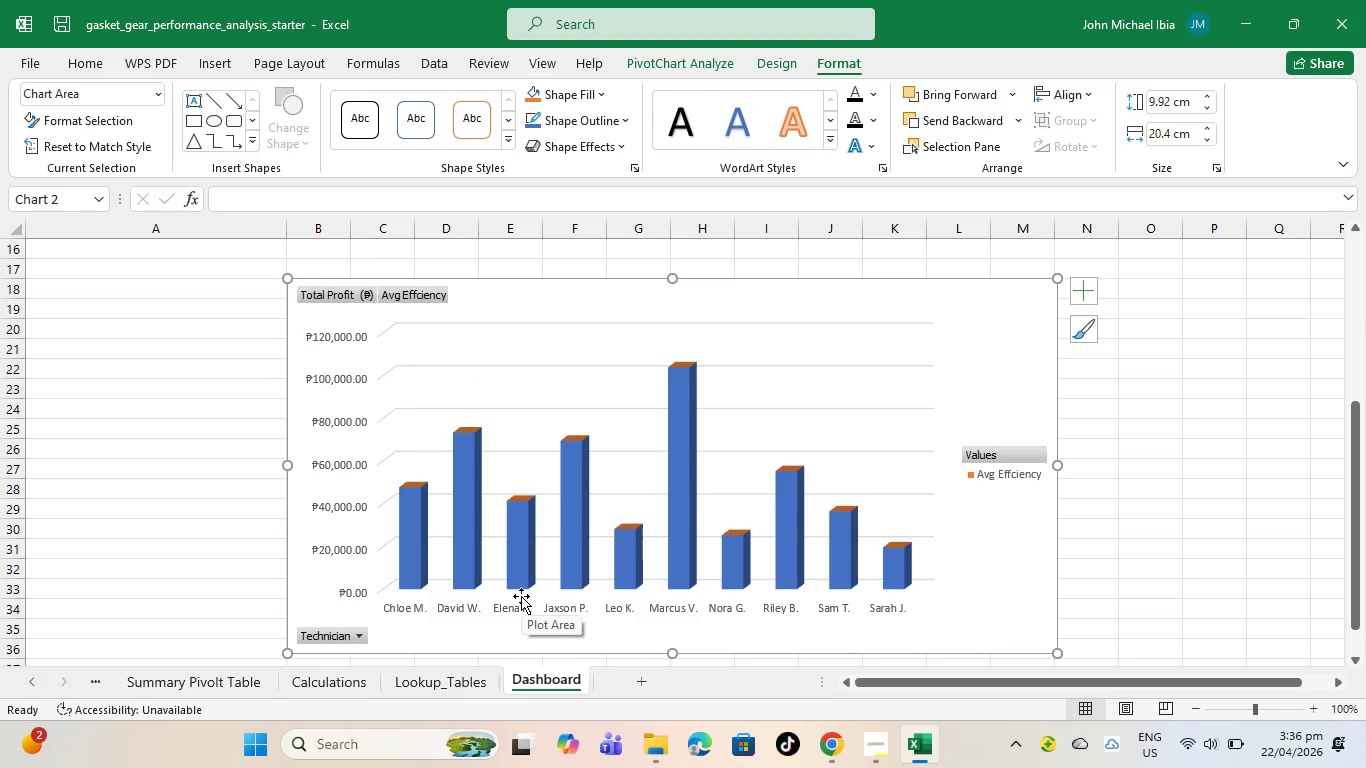 
wait(6.61)
 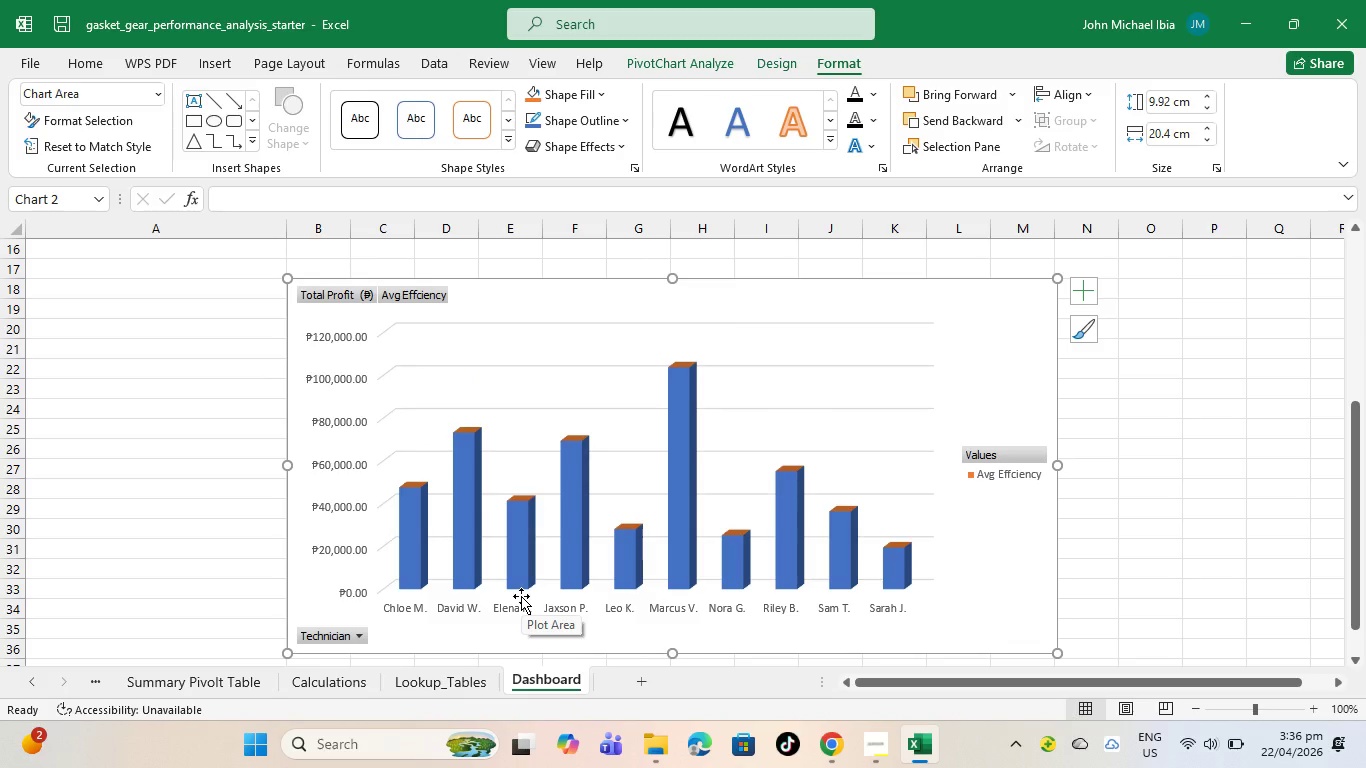 
left_click([901, 299])
 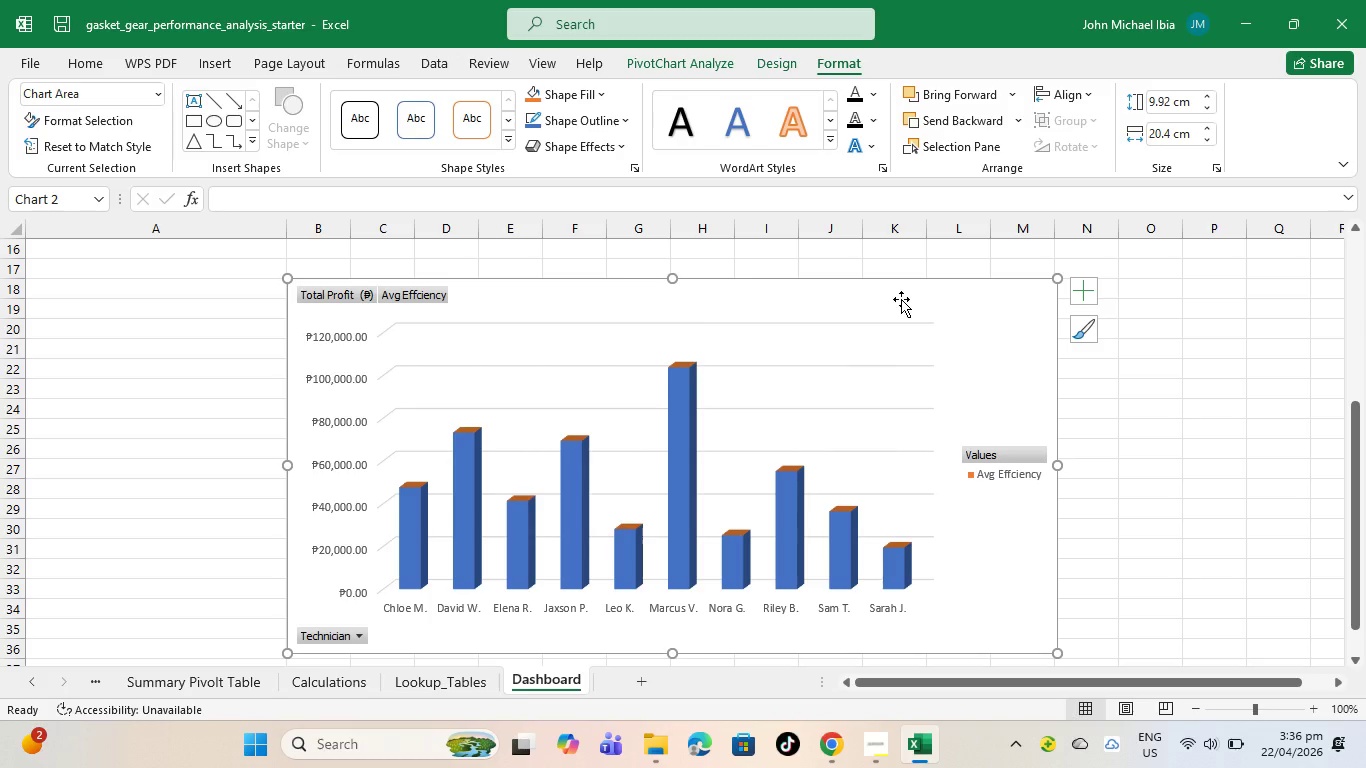 
wait(8.64)
 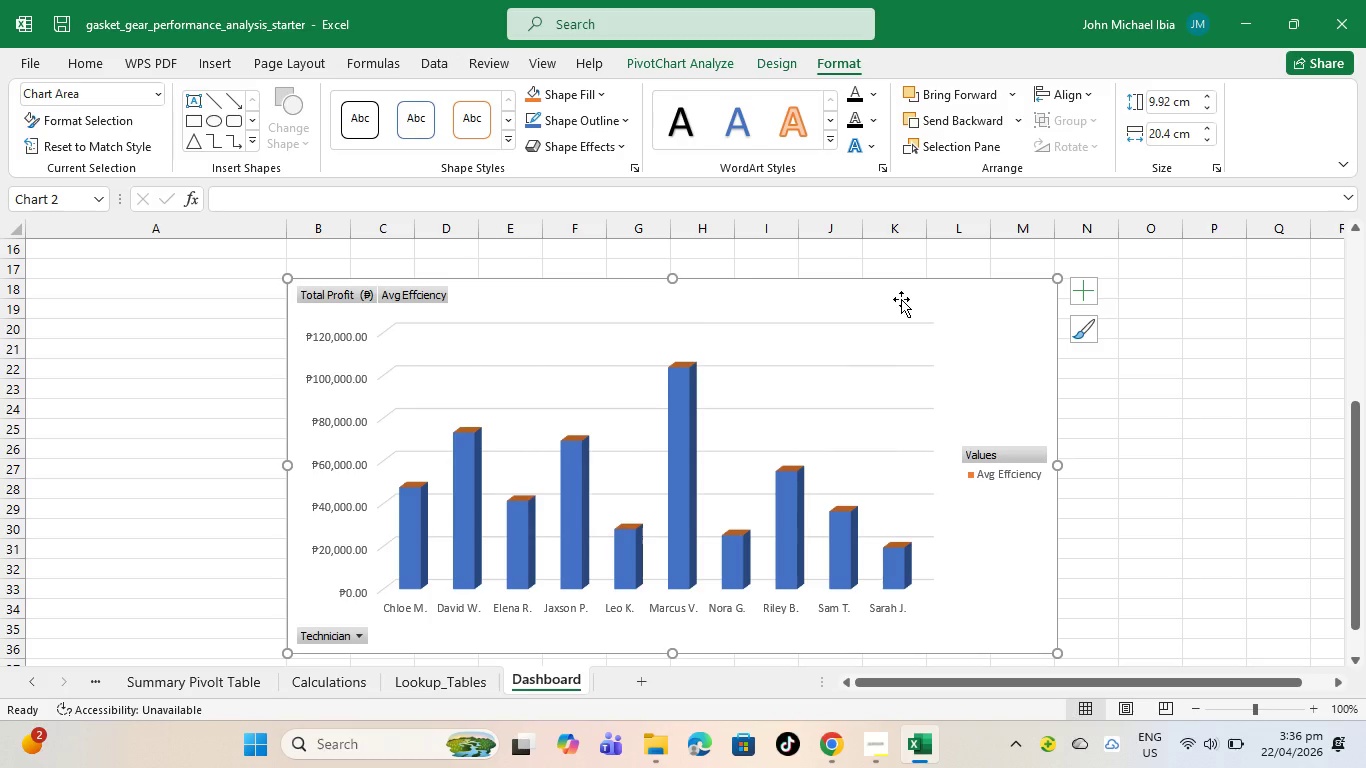 
left_click([215, 64])
 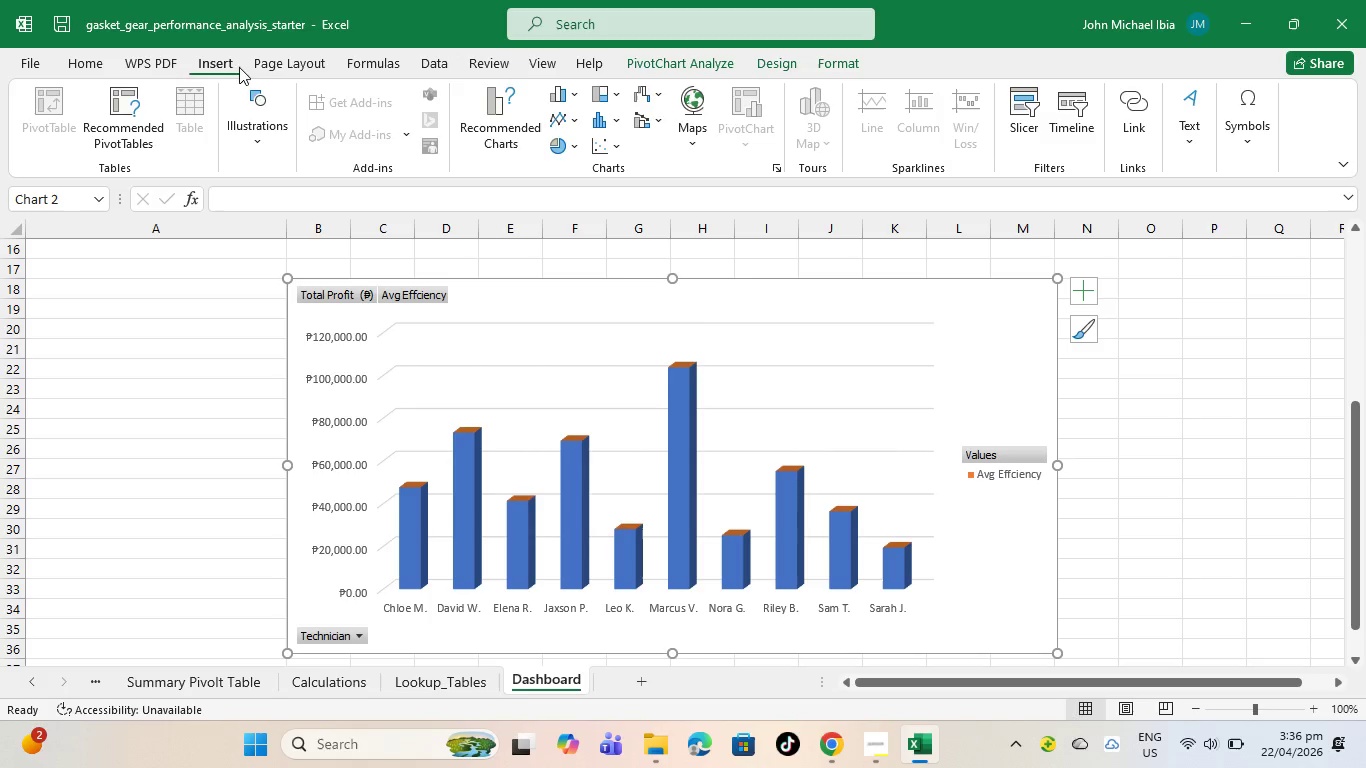 
left_click([1184, 530])
 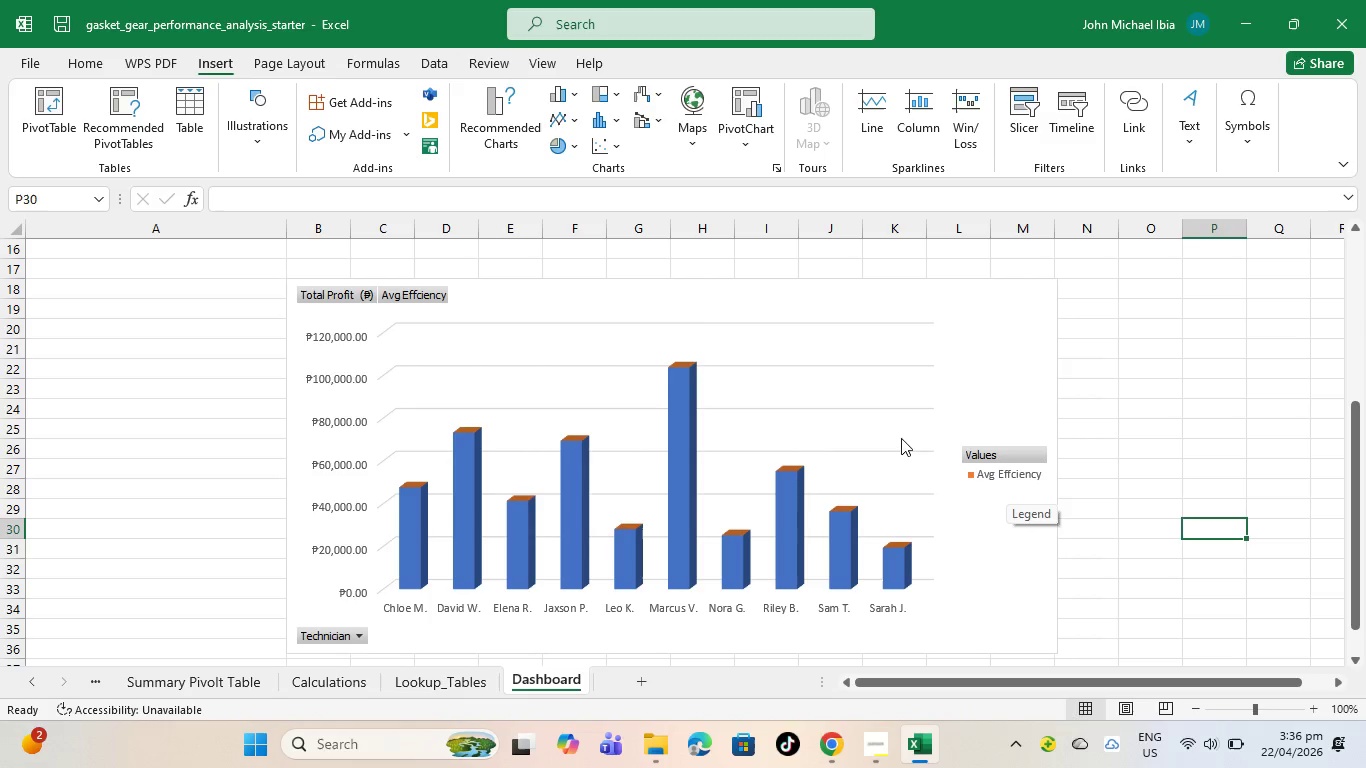 
left_click([977, 305])
 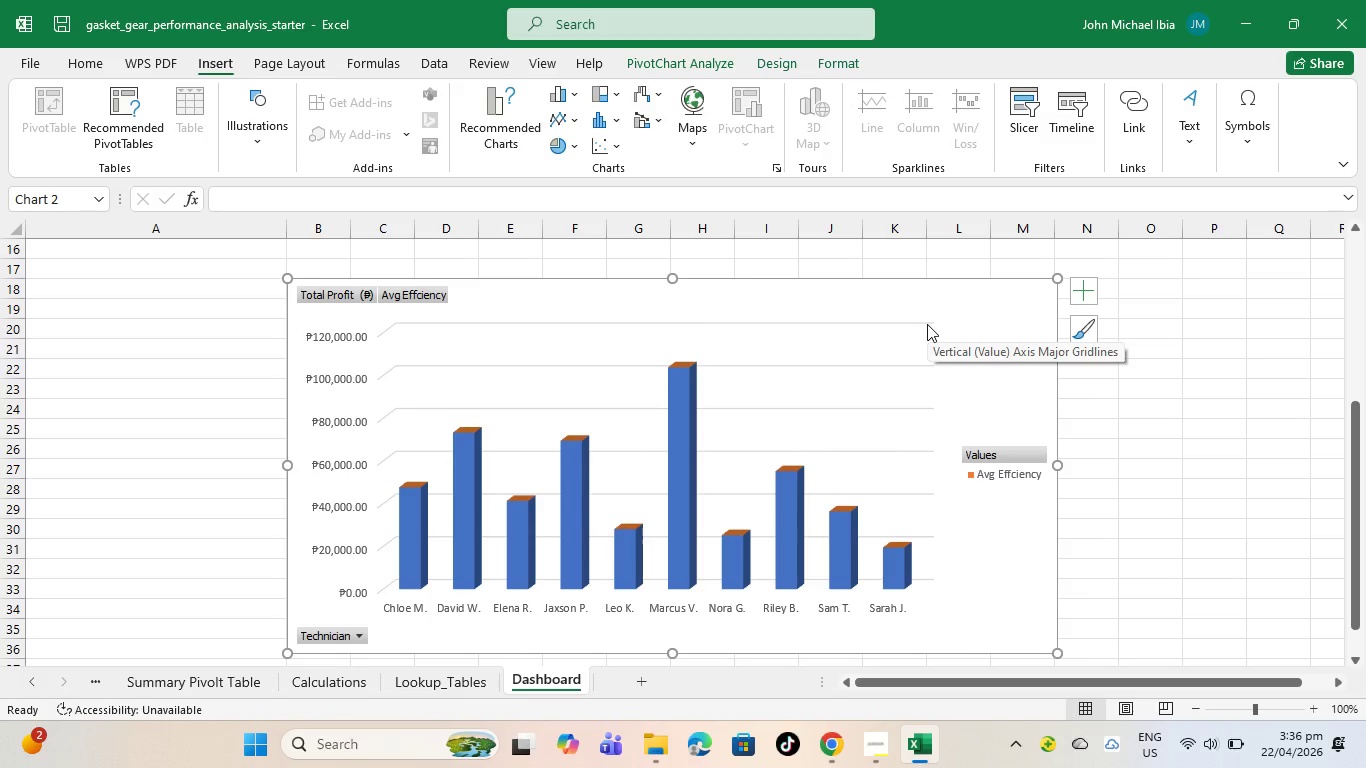 
wait(22.48)
 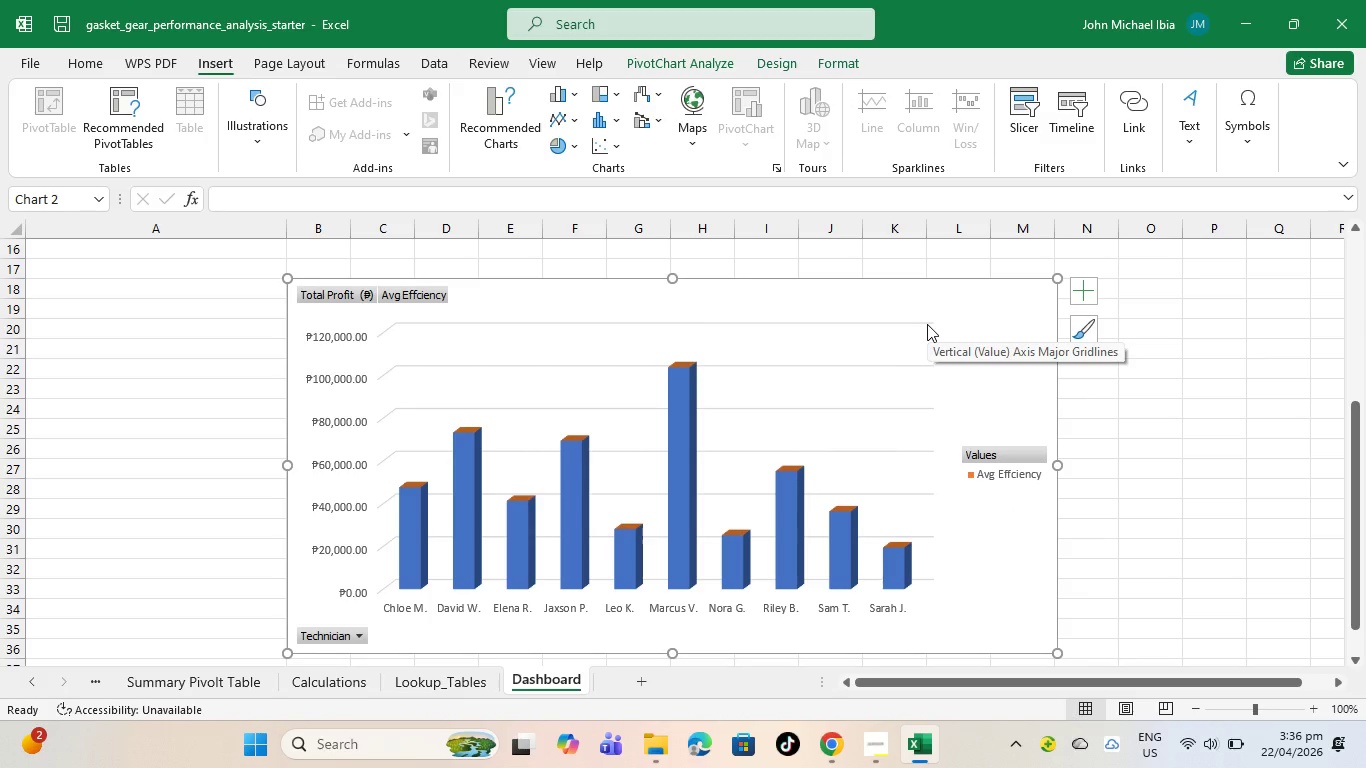 
left_click([707, 48])
 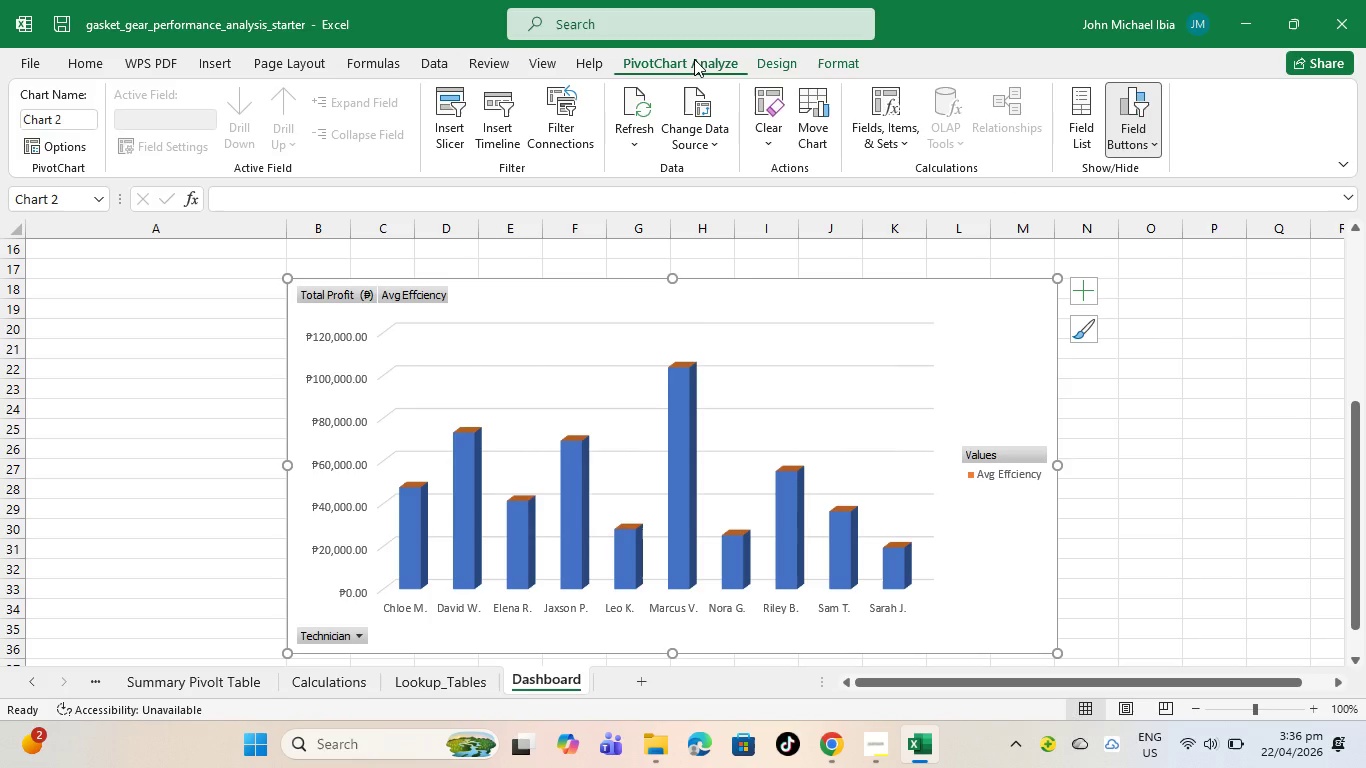 
wait(7.55)
 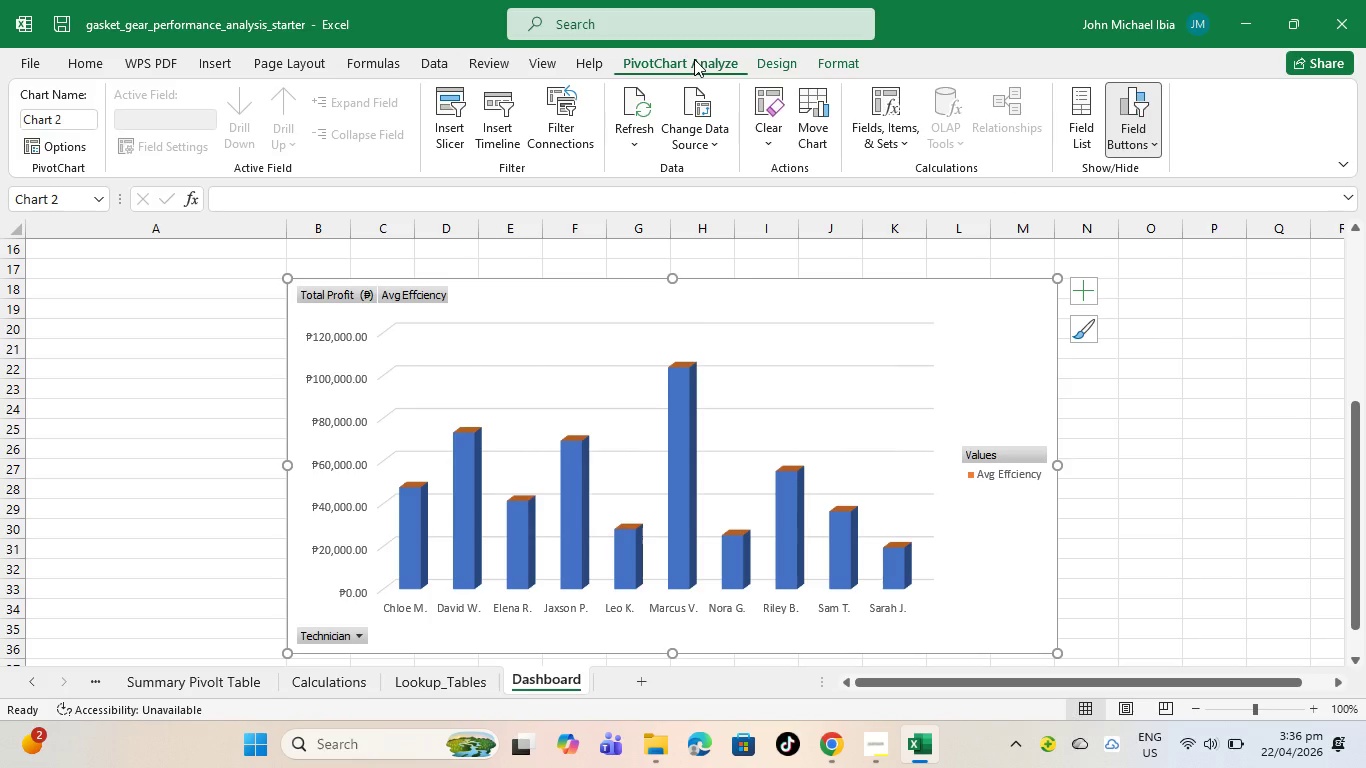 
left_click([1125, 103])
 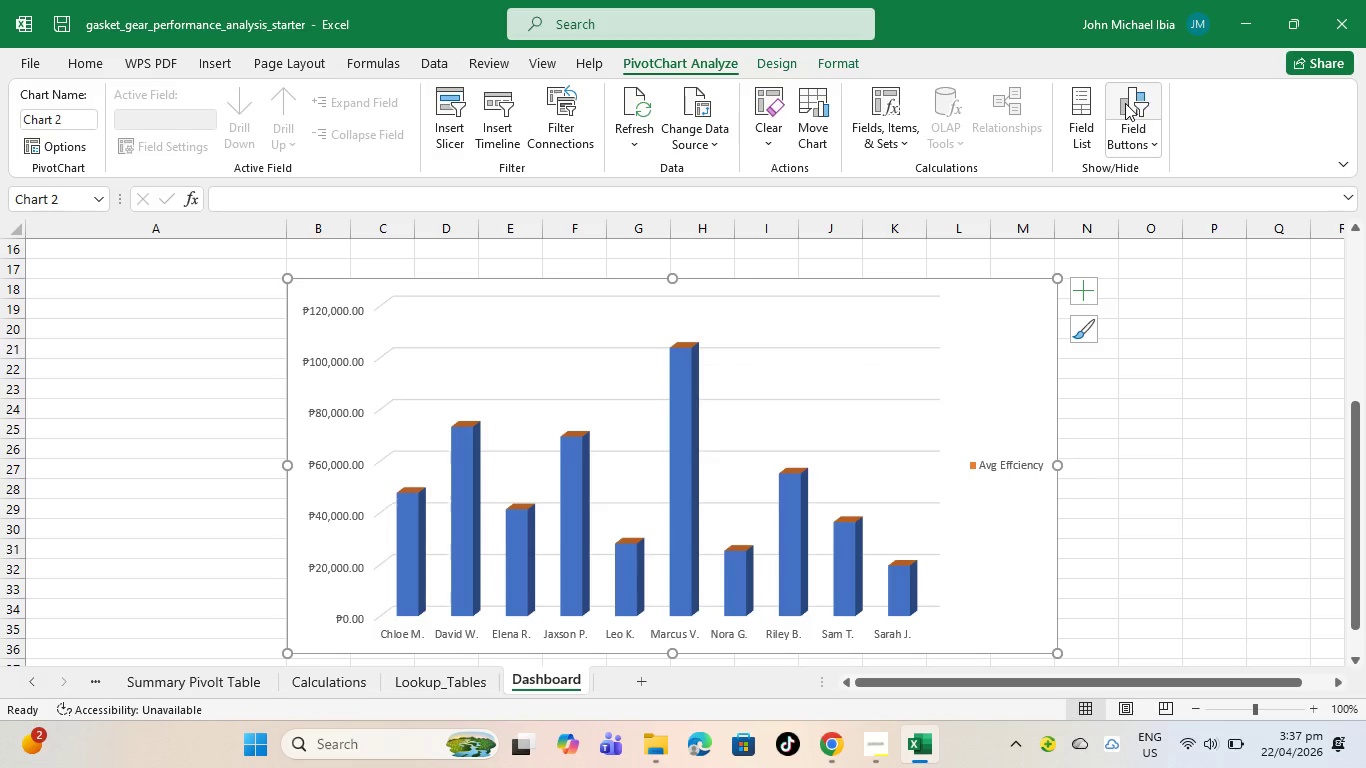 
wait(5.14)
 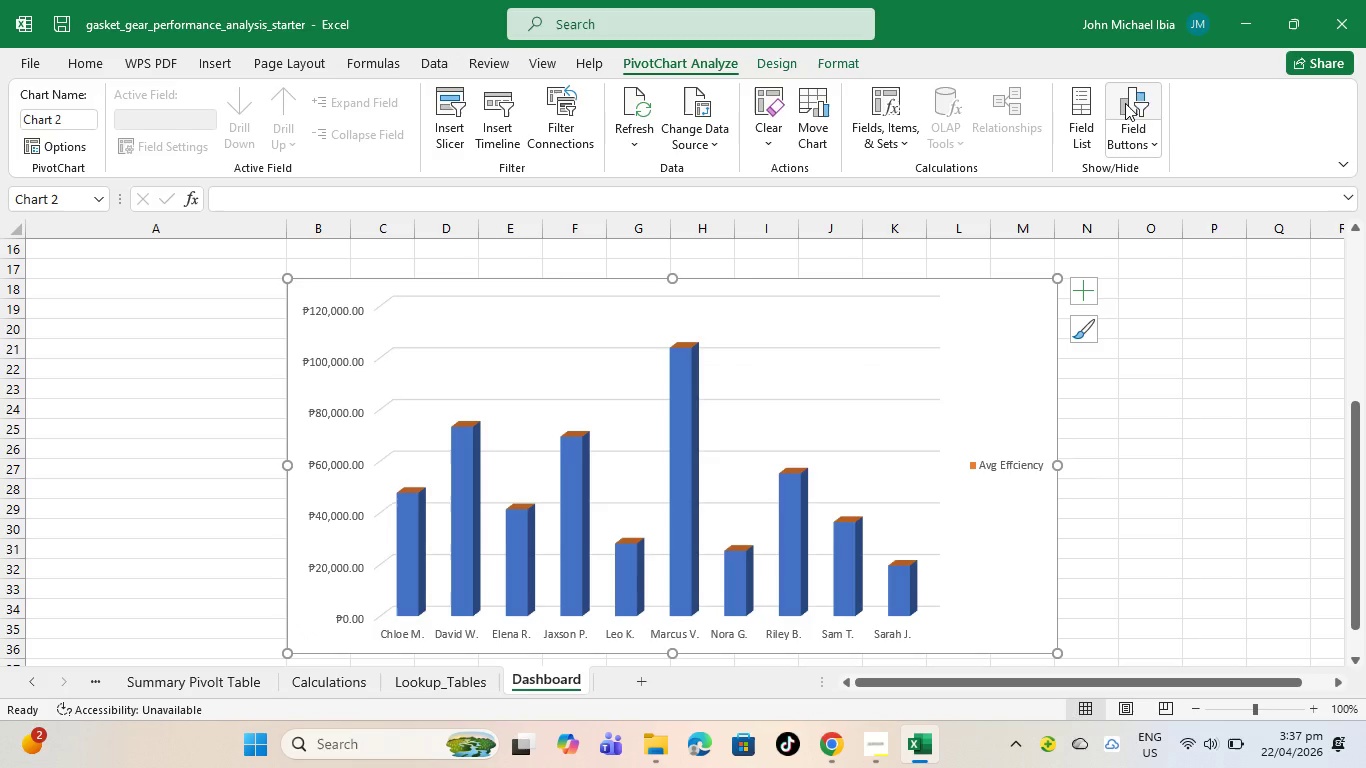 
left_click([1149, 138])
 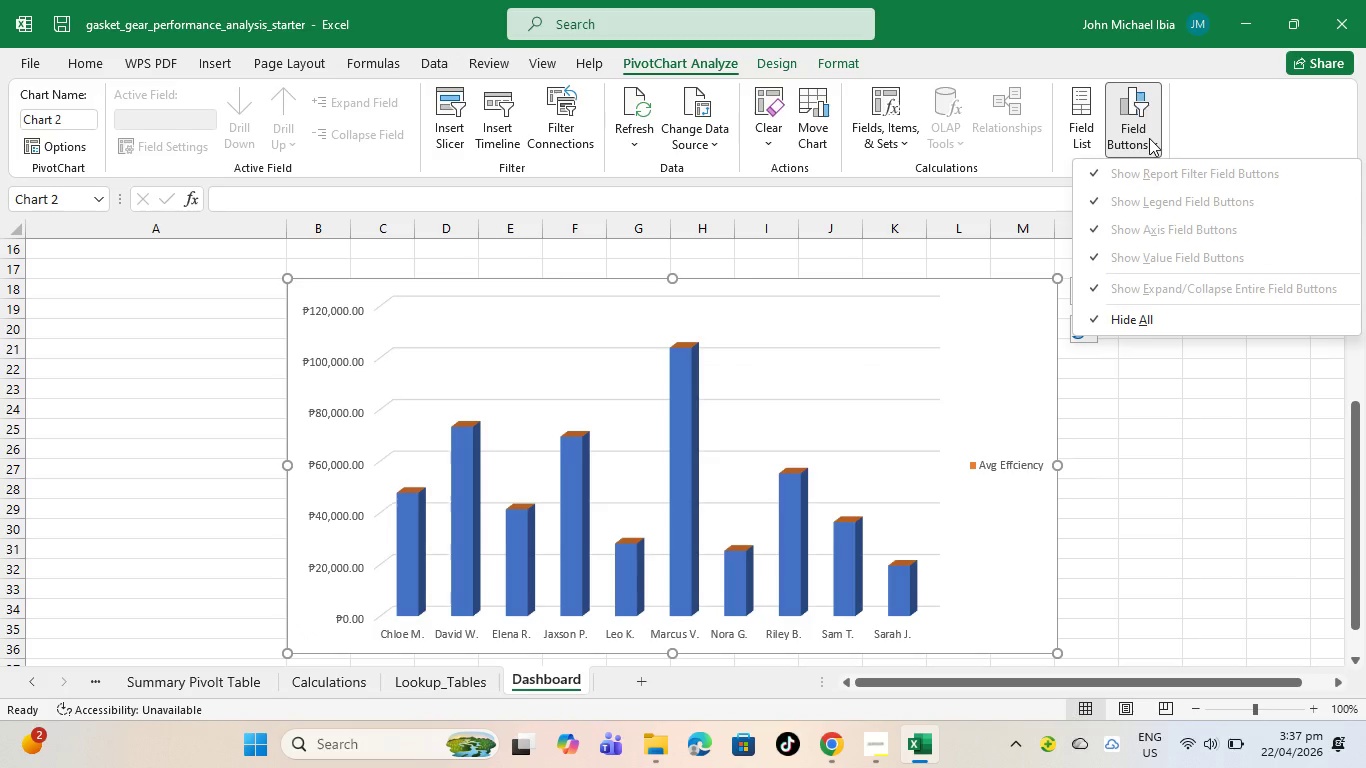 
left_click([1149, 138])
 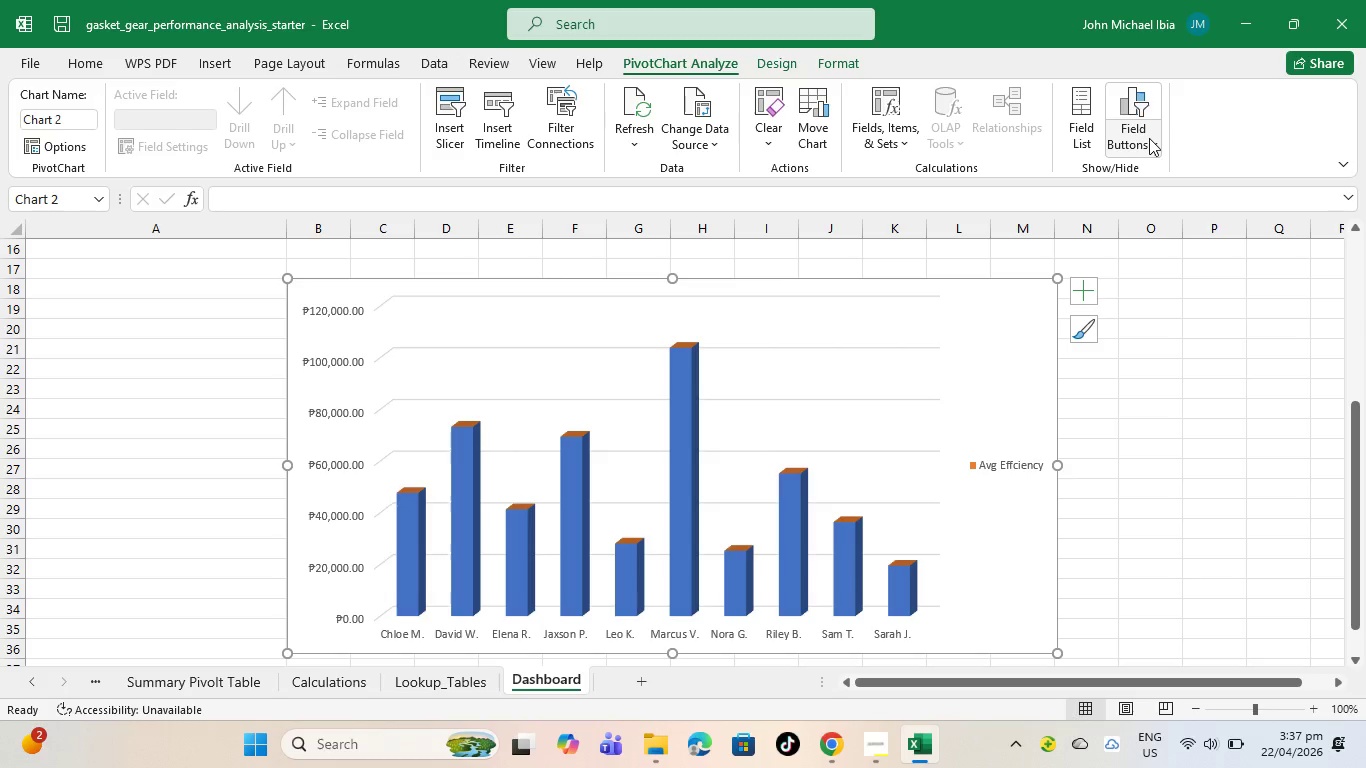 
right_click([1149, 138])
 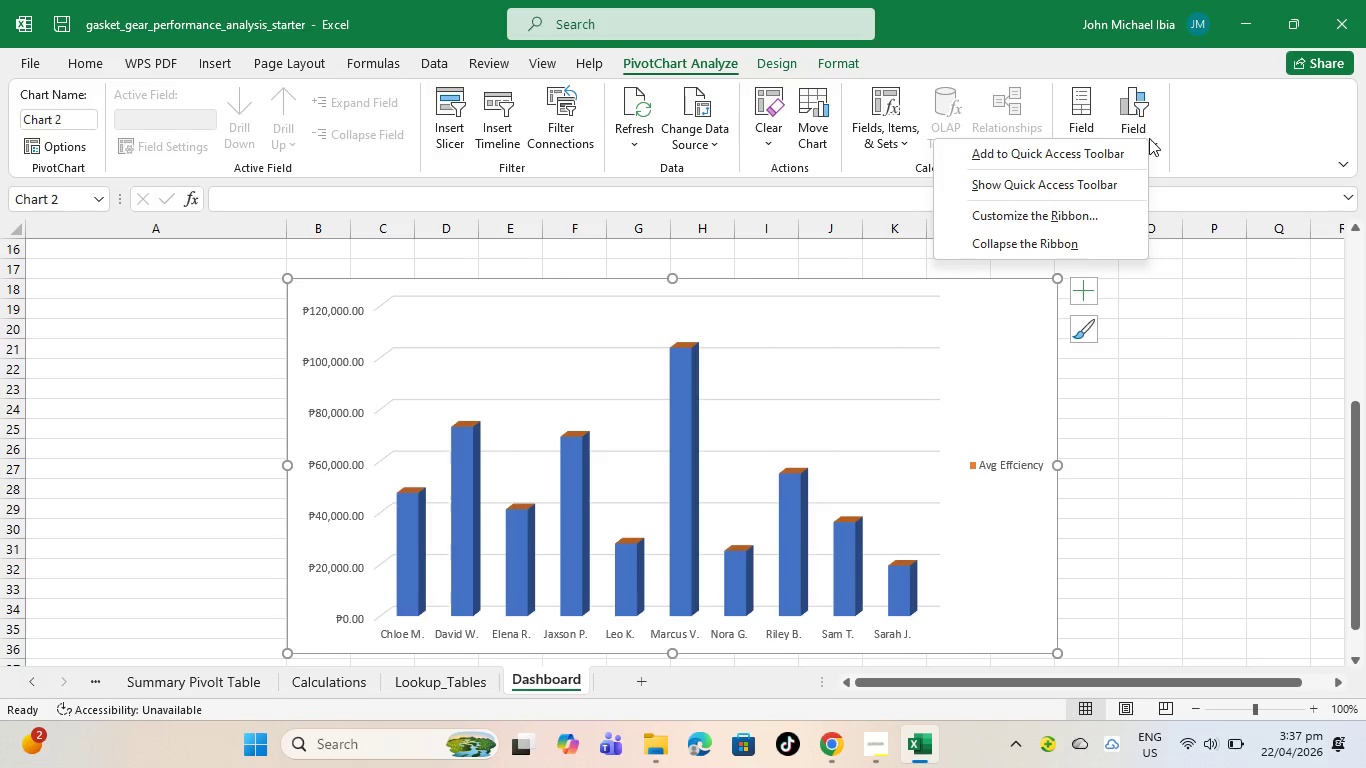 
left_click([1149, 138])
 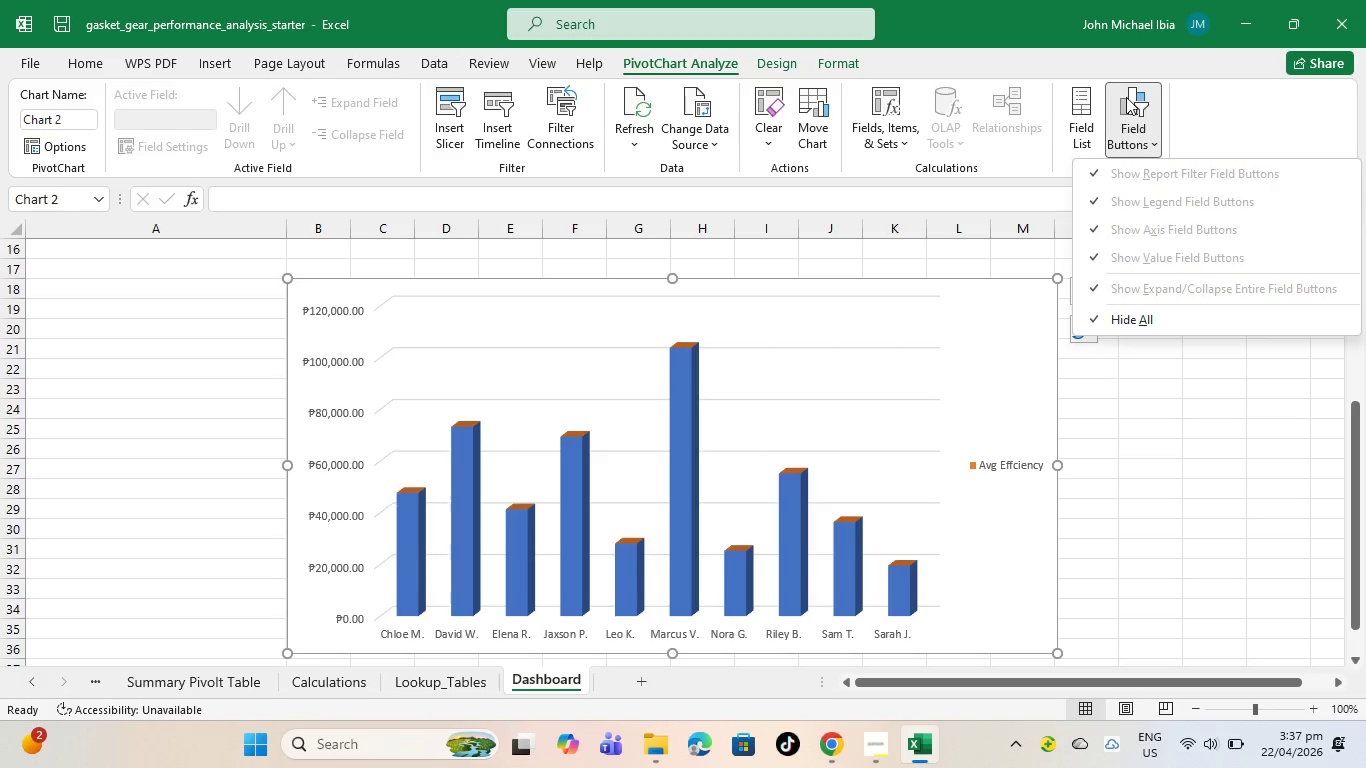 
left_click([1126, 97])
 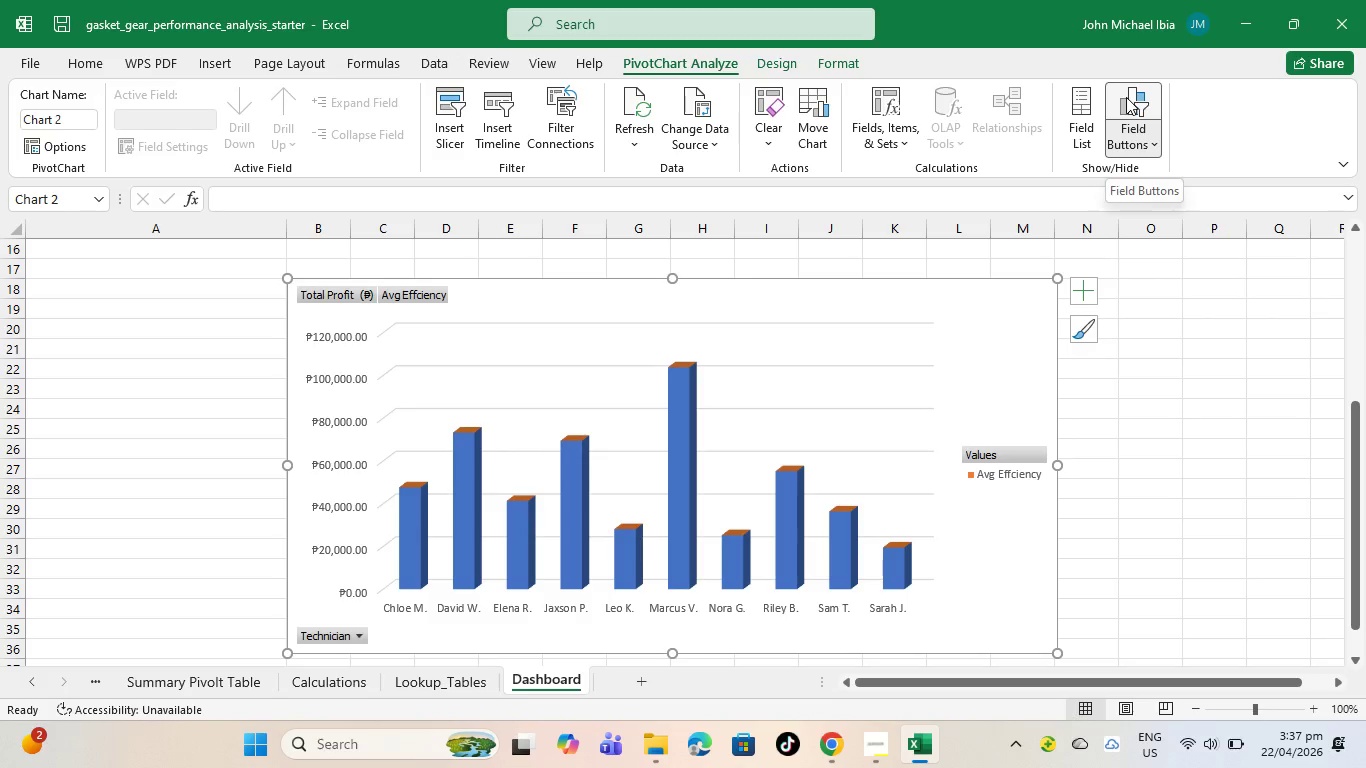 
left_click([1126, 97])
 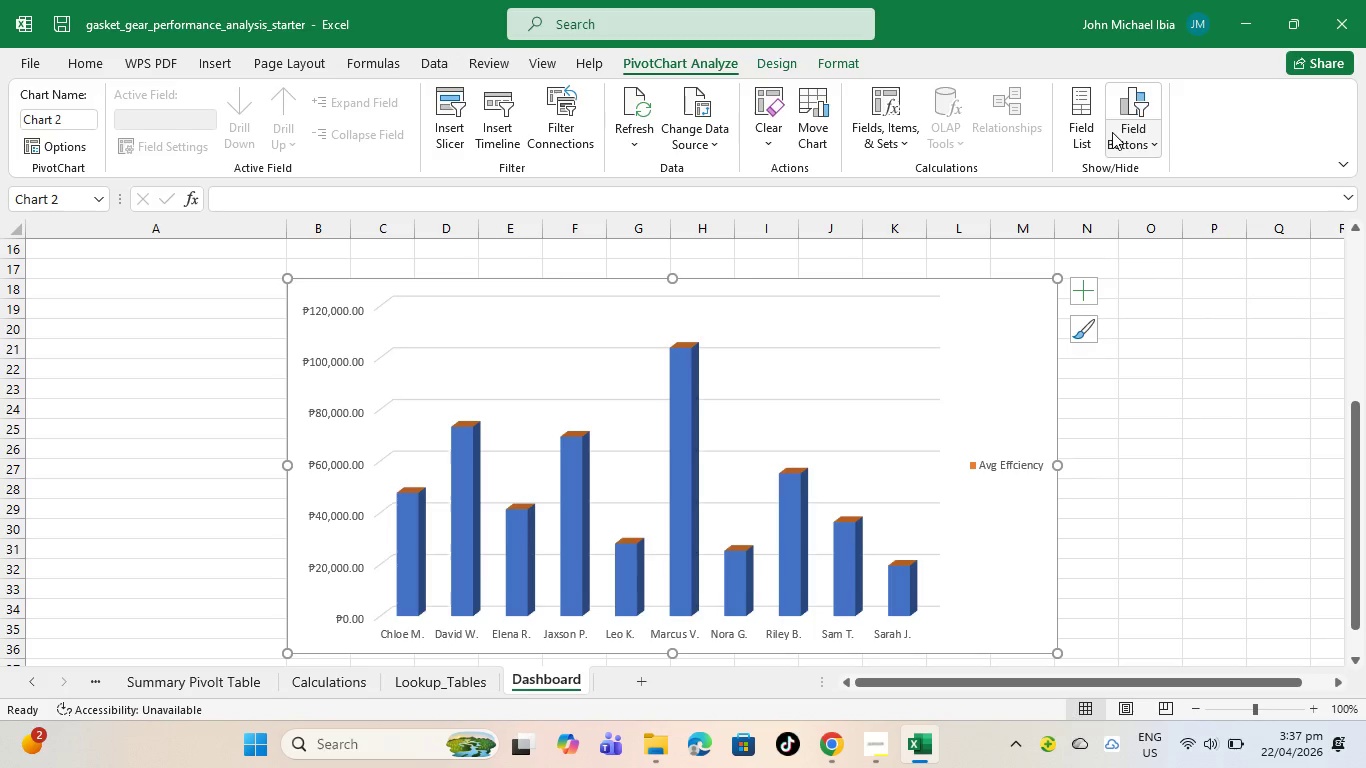 
scroll: coordinate [625, 400], scroll_direction: down, amount: 3.0
 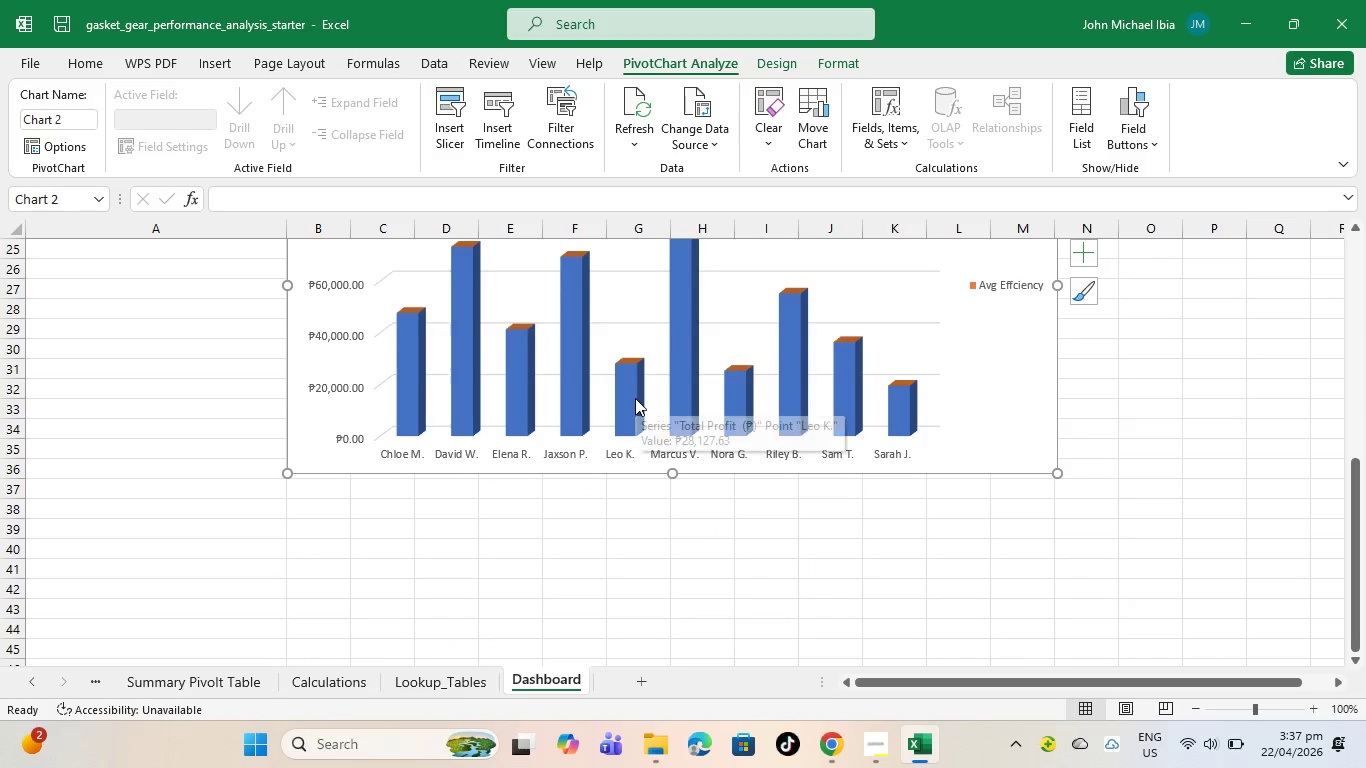 
scroll: coordinate [635, 398], scroll_direction: up, amount: 3.0
 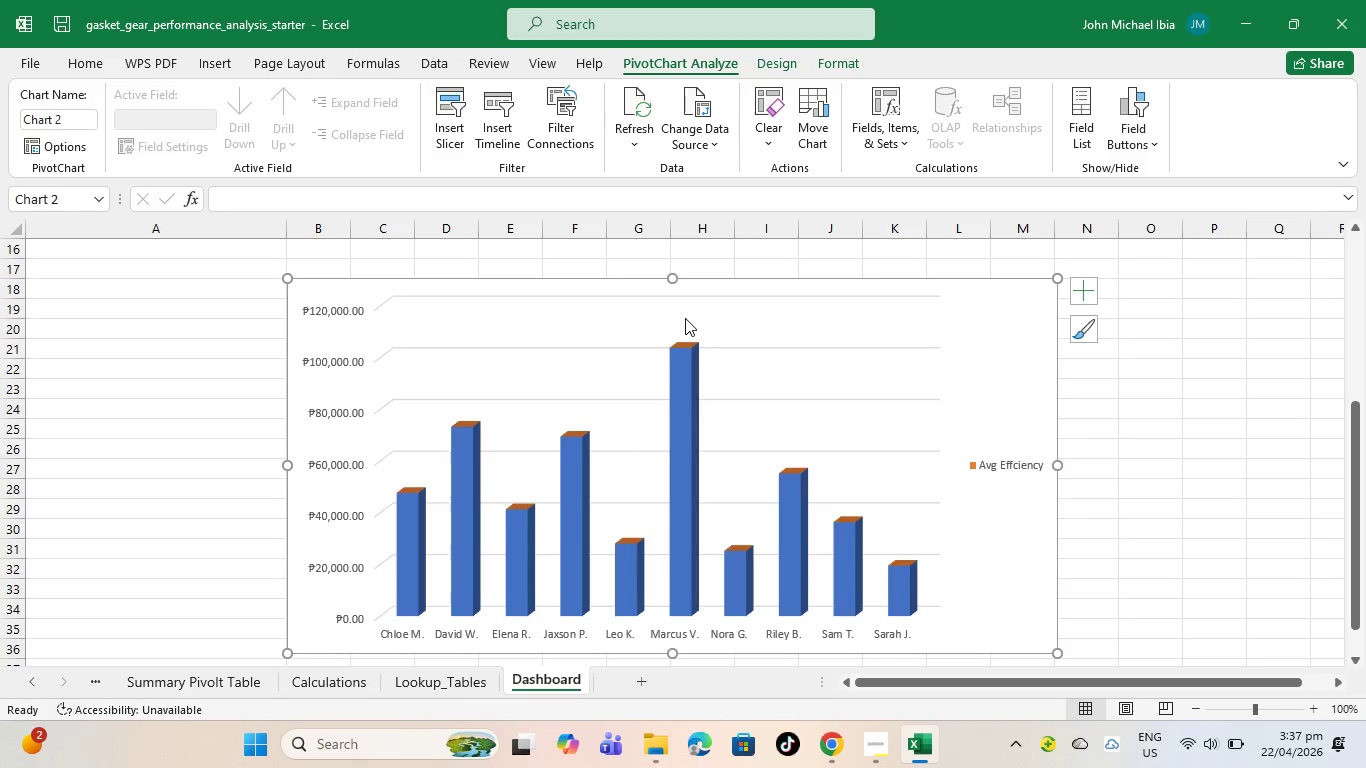 
key(Control+Z)
 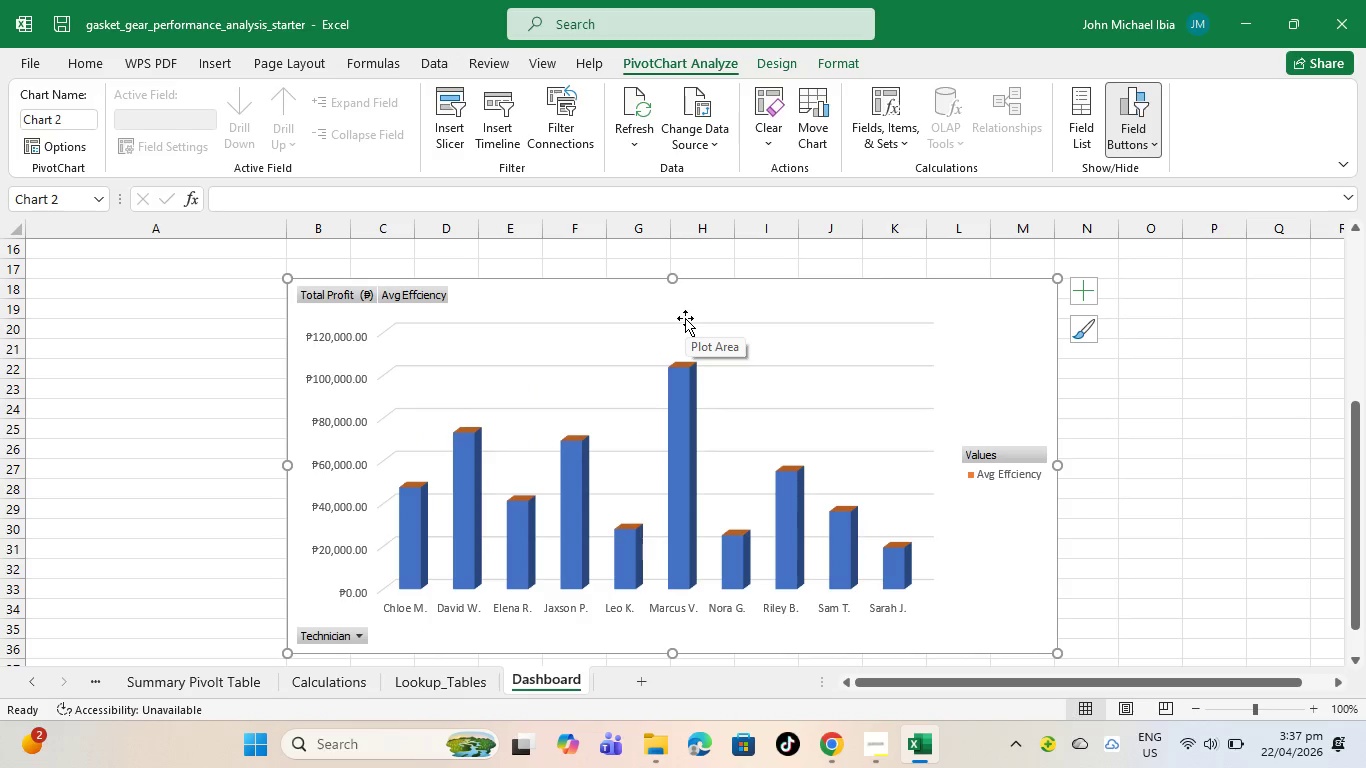 
key(Control+Z)
 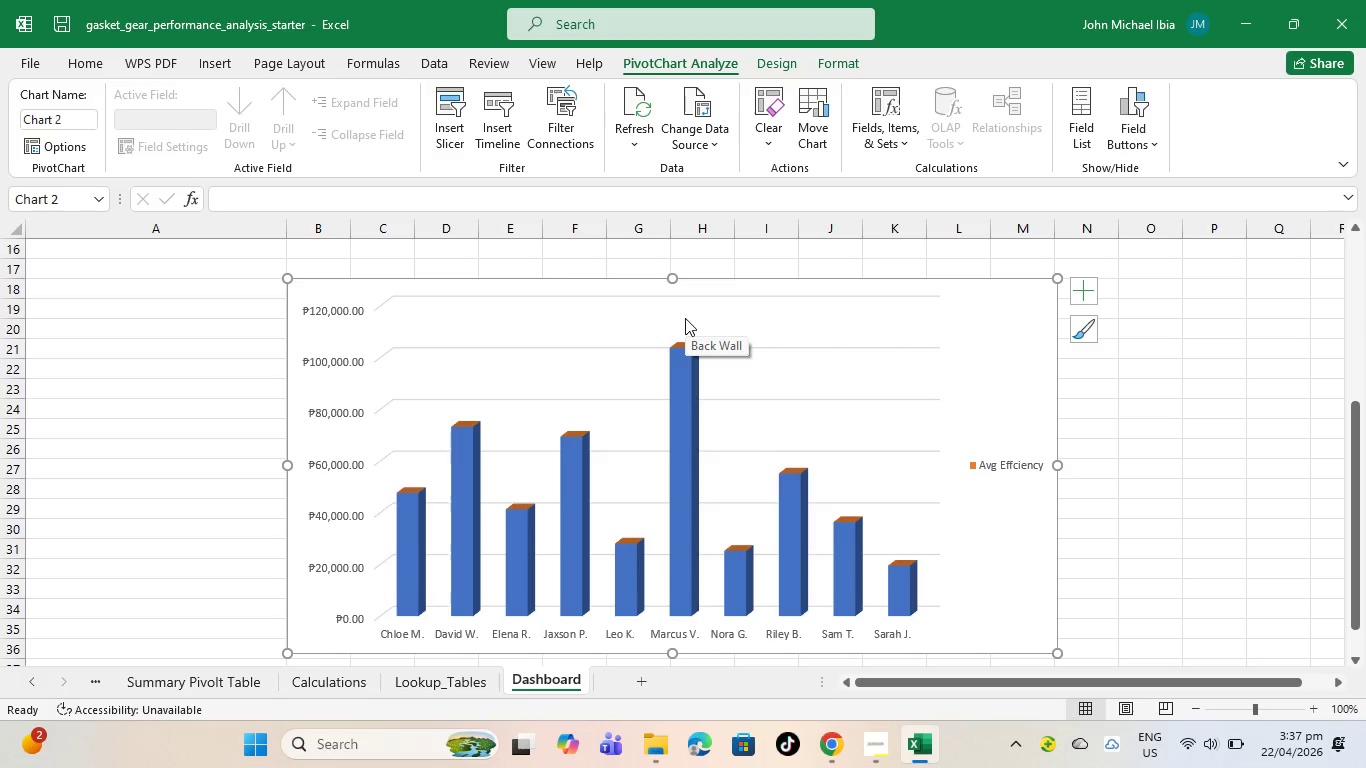 
key(Control+Z)
 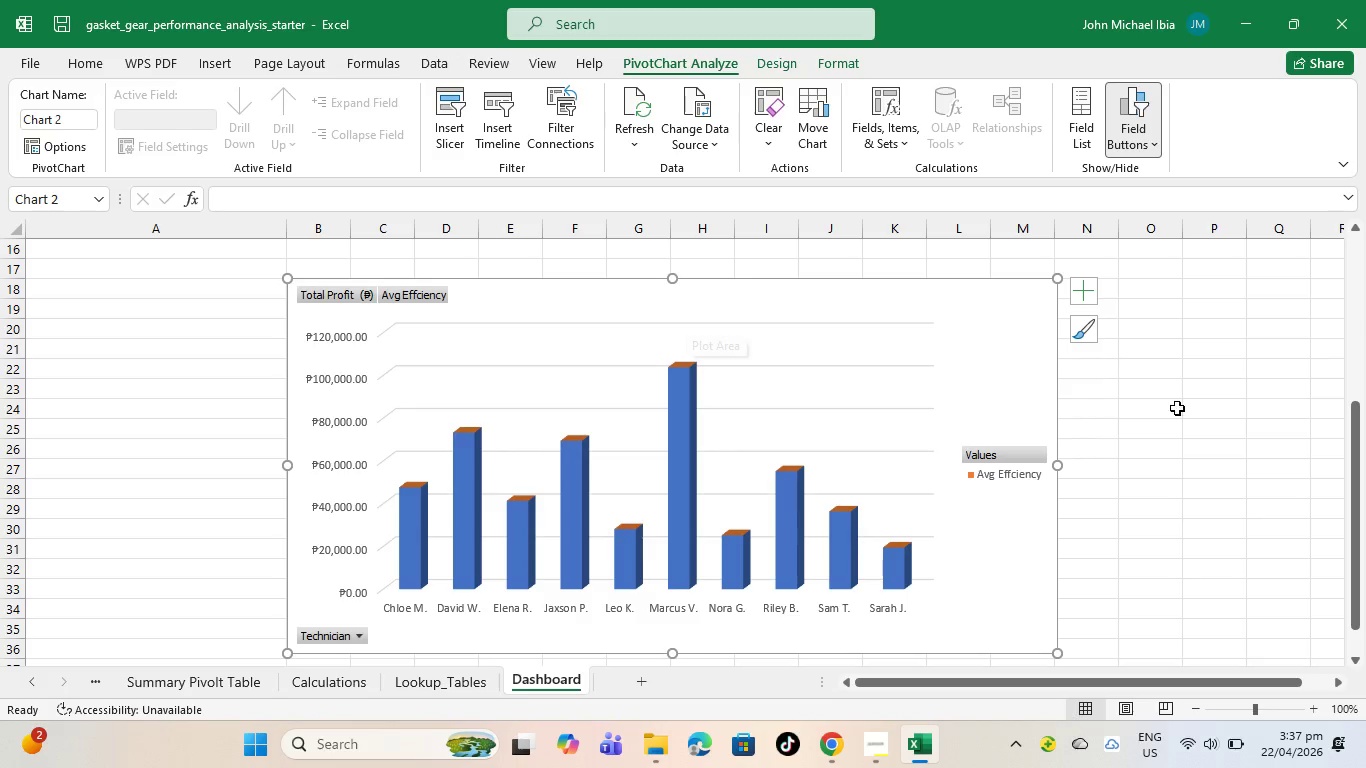 
left_click([1257, 460])
 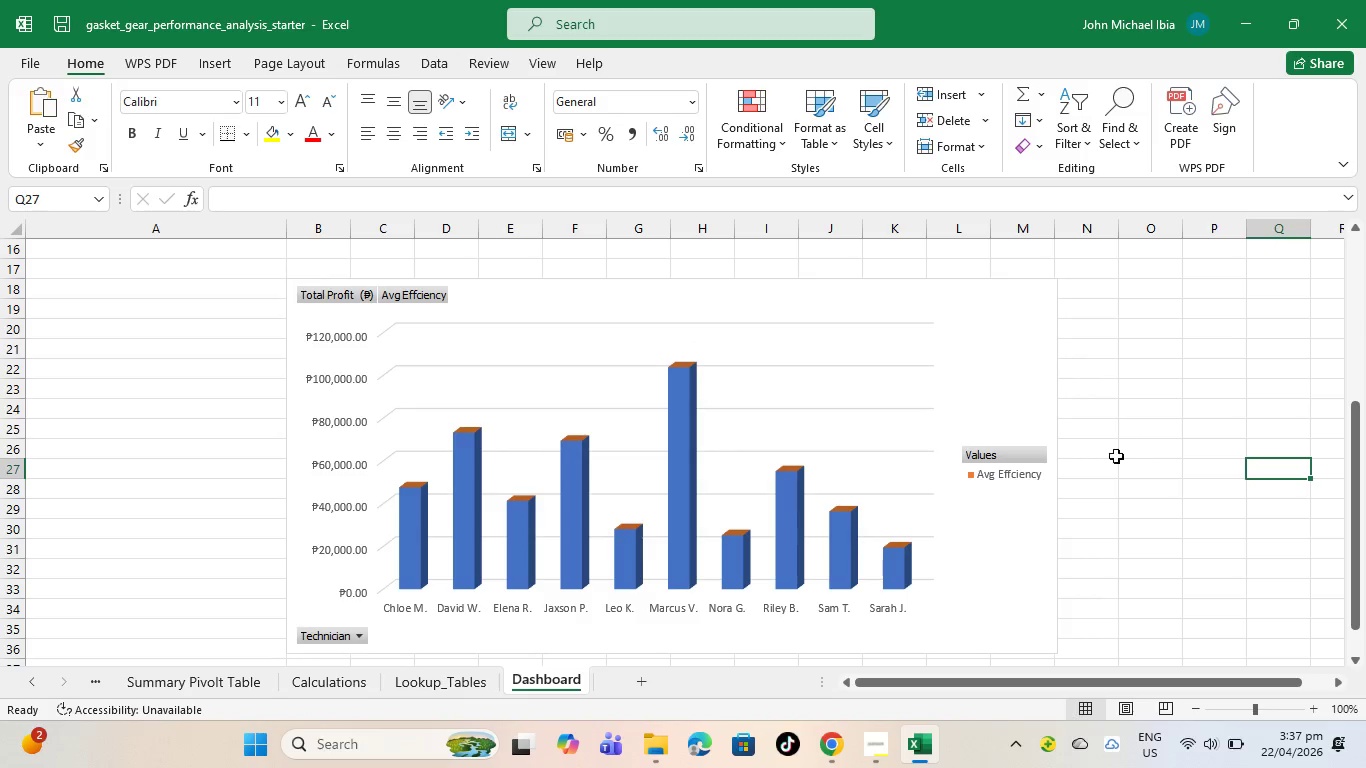 
left_click([1114, 457])
 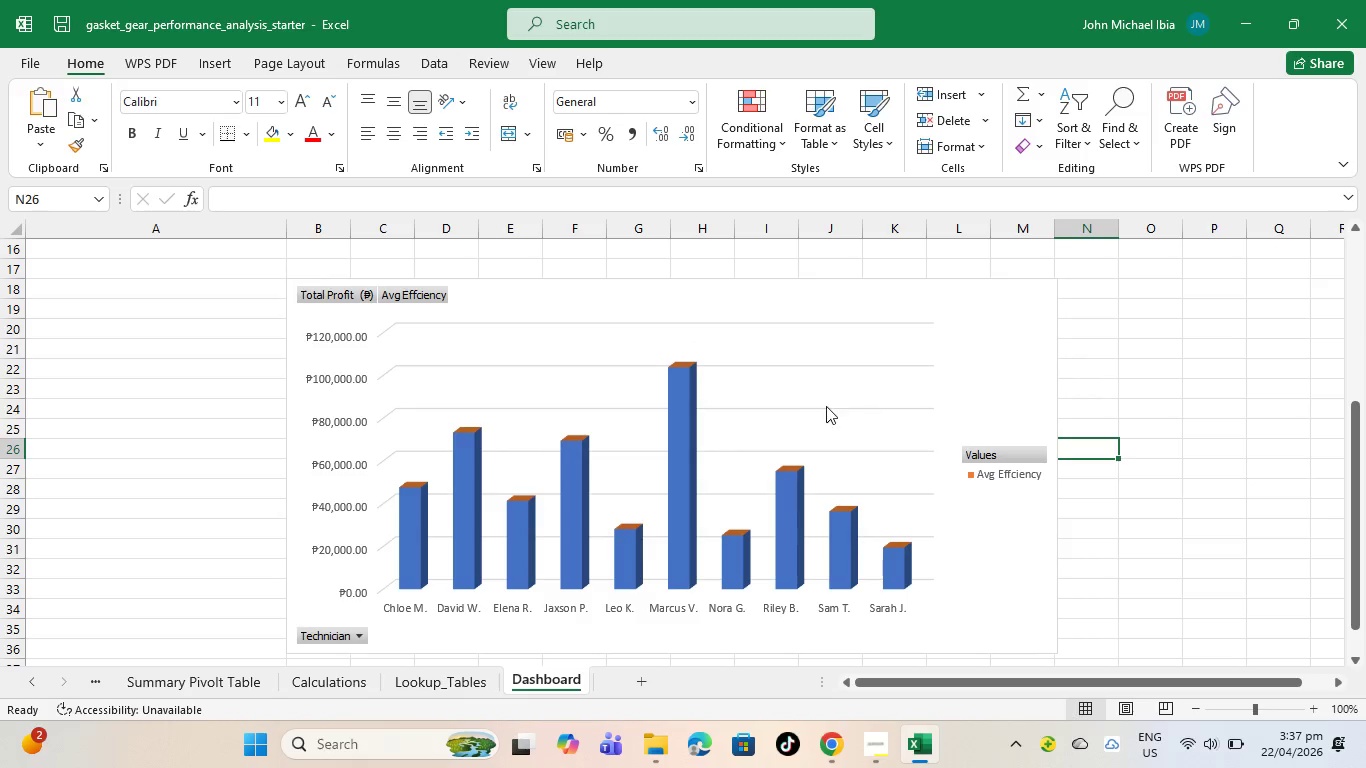 
left_click([859, 387])
 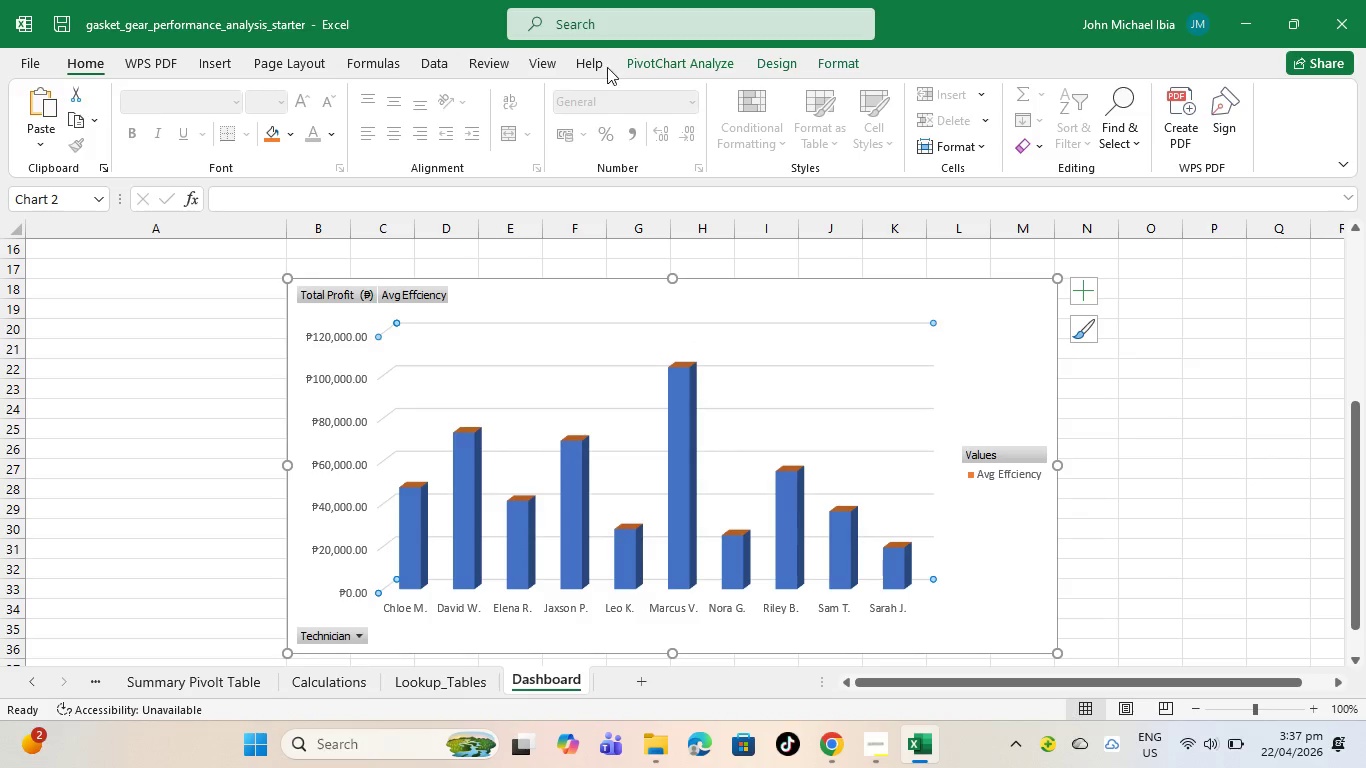 
left_click([650, 56])
 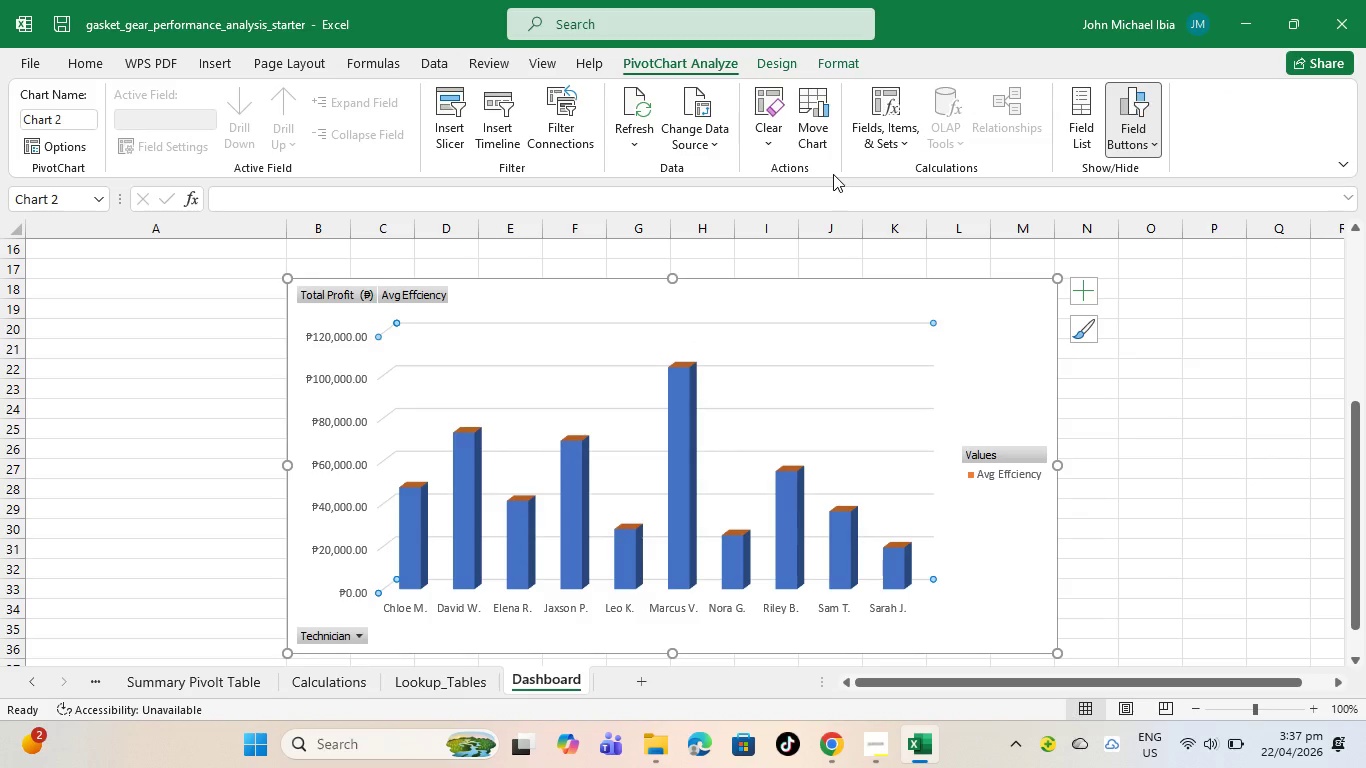 
wait(12.76)
 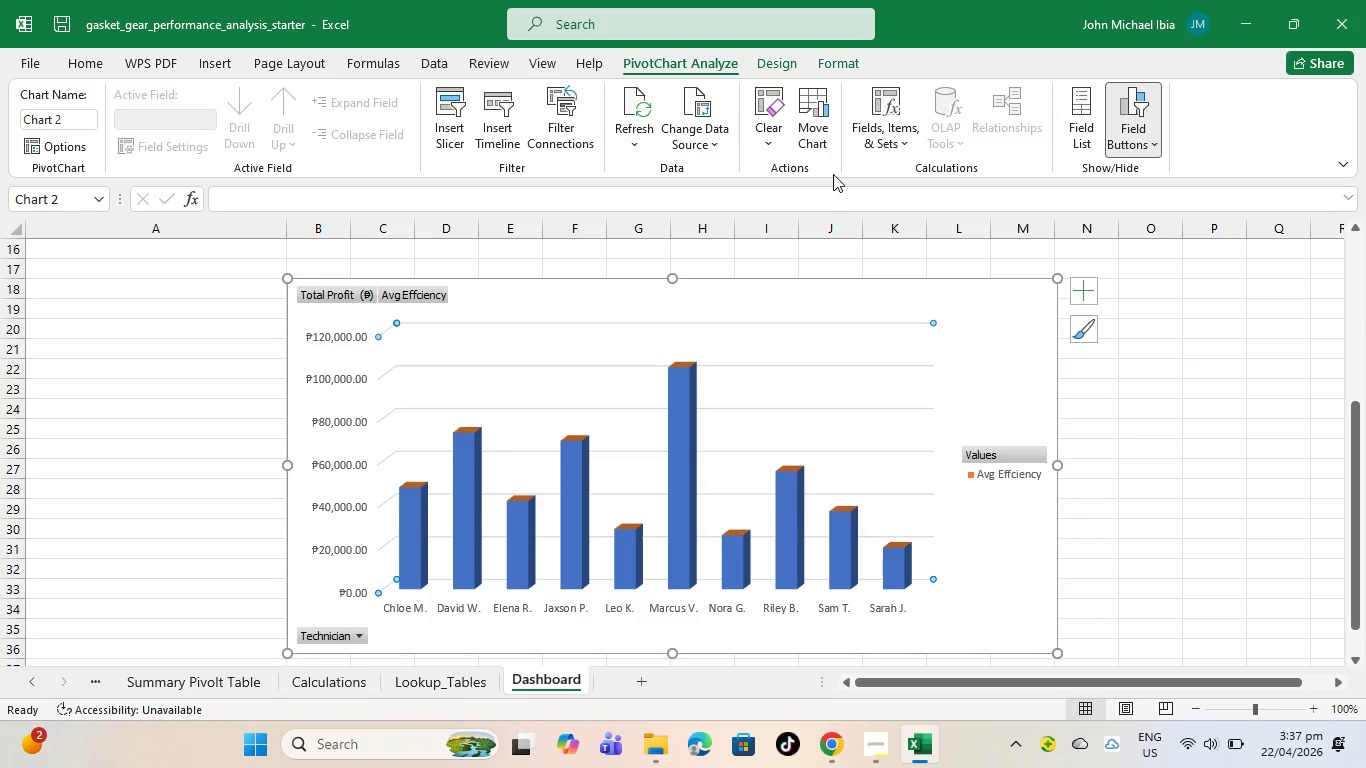 
left_click([1125, 167])
 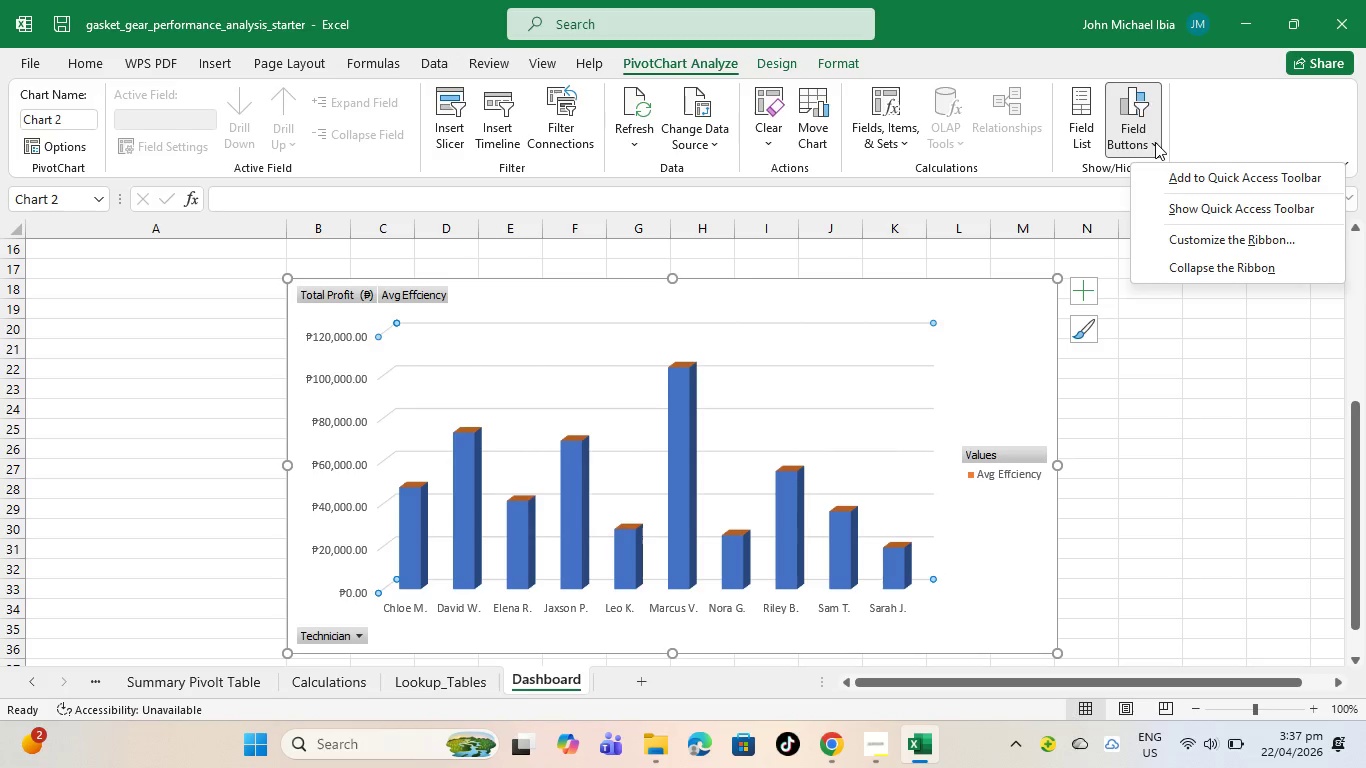 
left_click([1156, 139])
 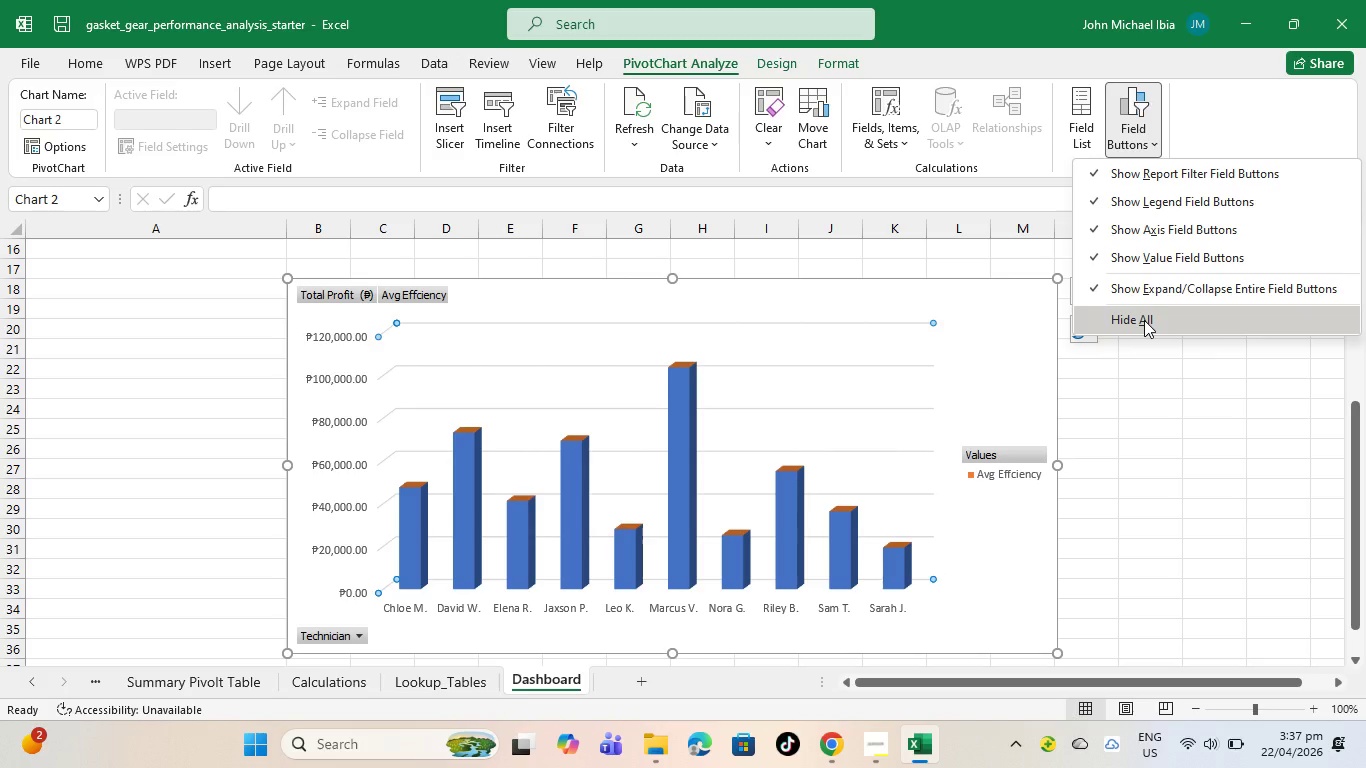 
left_click([1138, 317])
 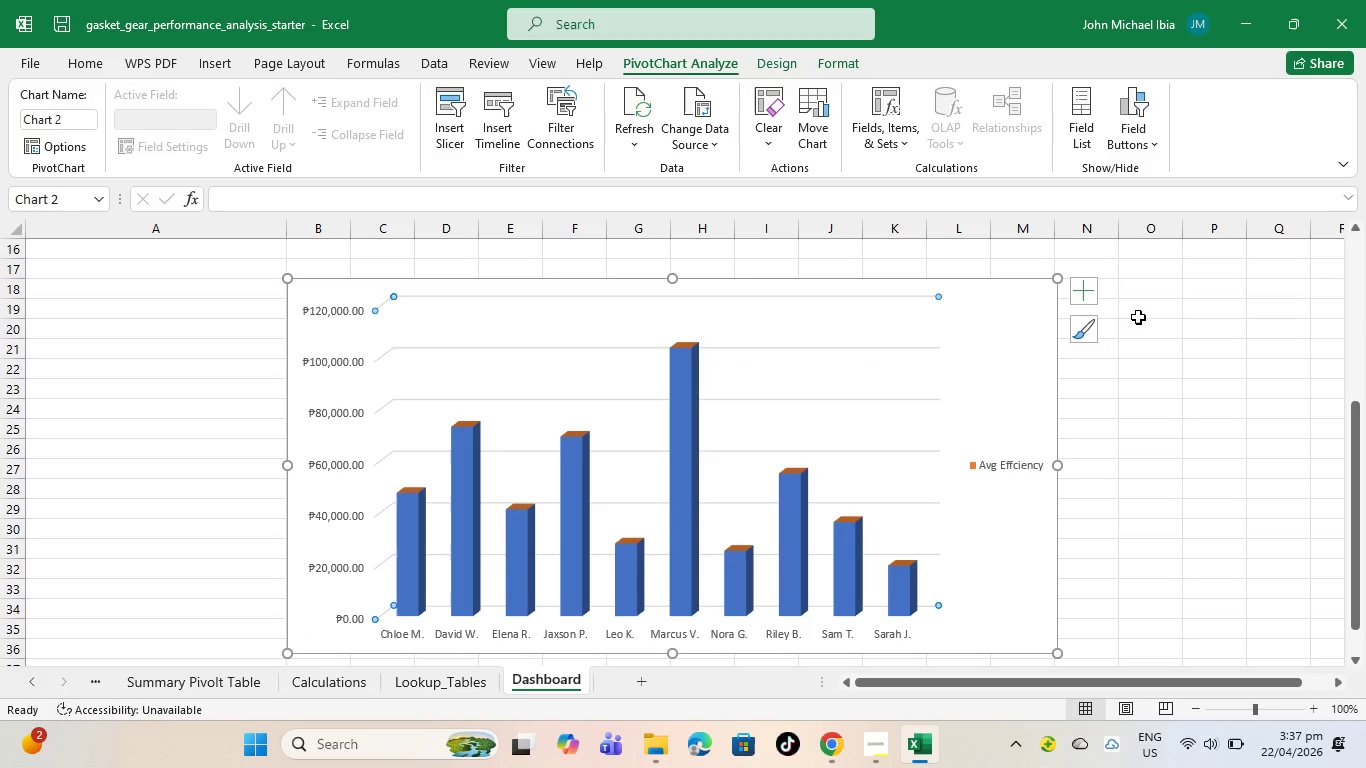 
scroll: coordinate [1098, 381], scroll_direction: down, amount: 5.0
 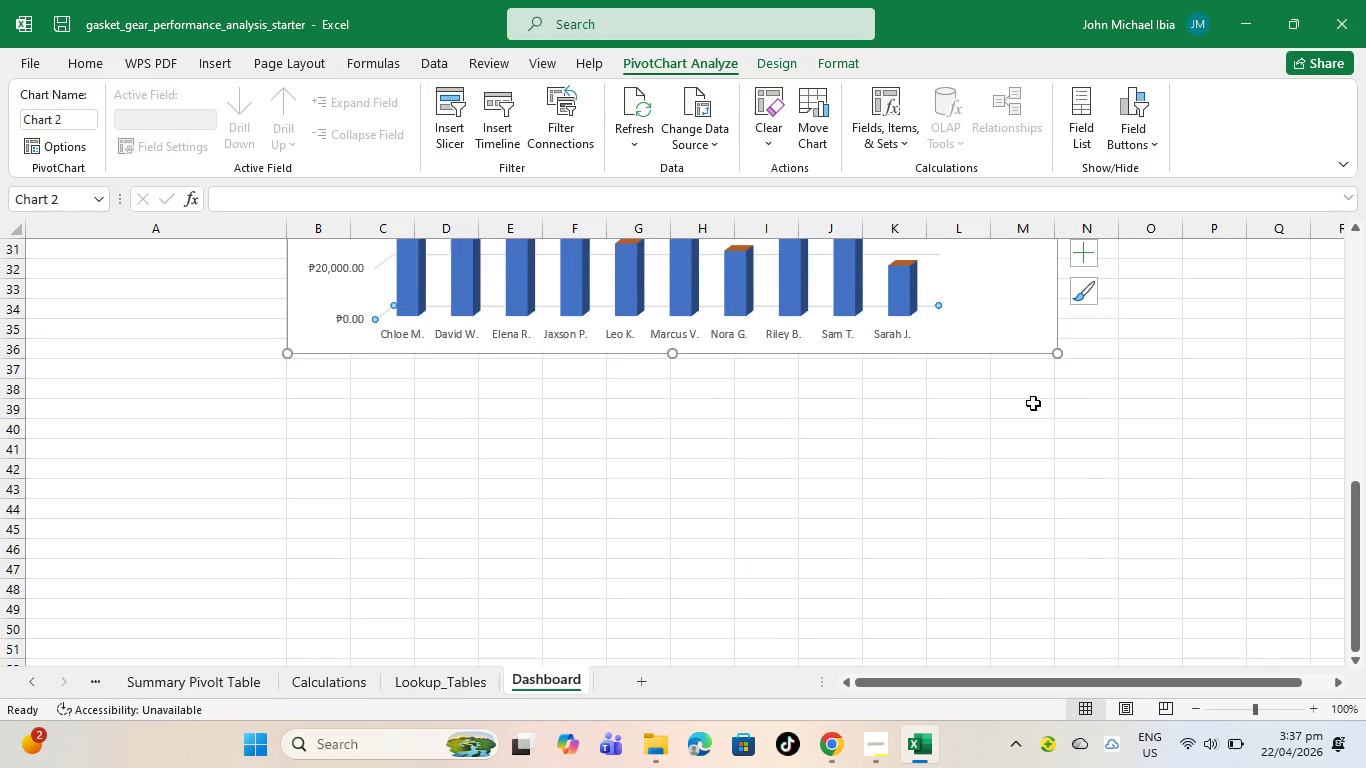 
scroll: coordinate [1033, 403], scroll_direction: up, amount: 1.0
 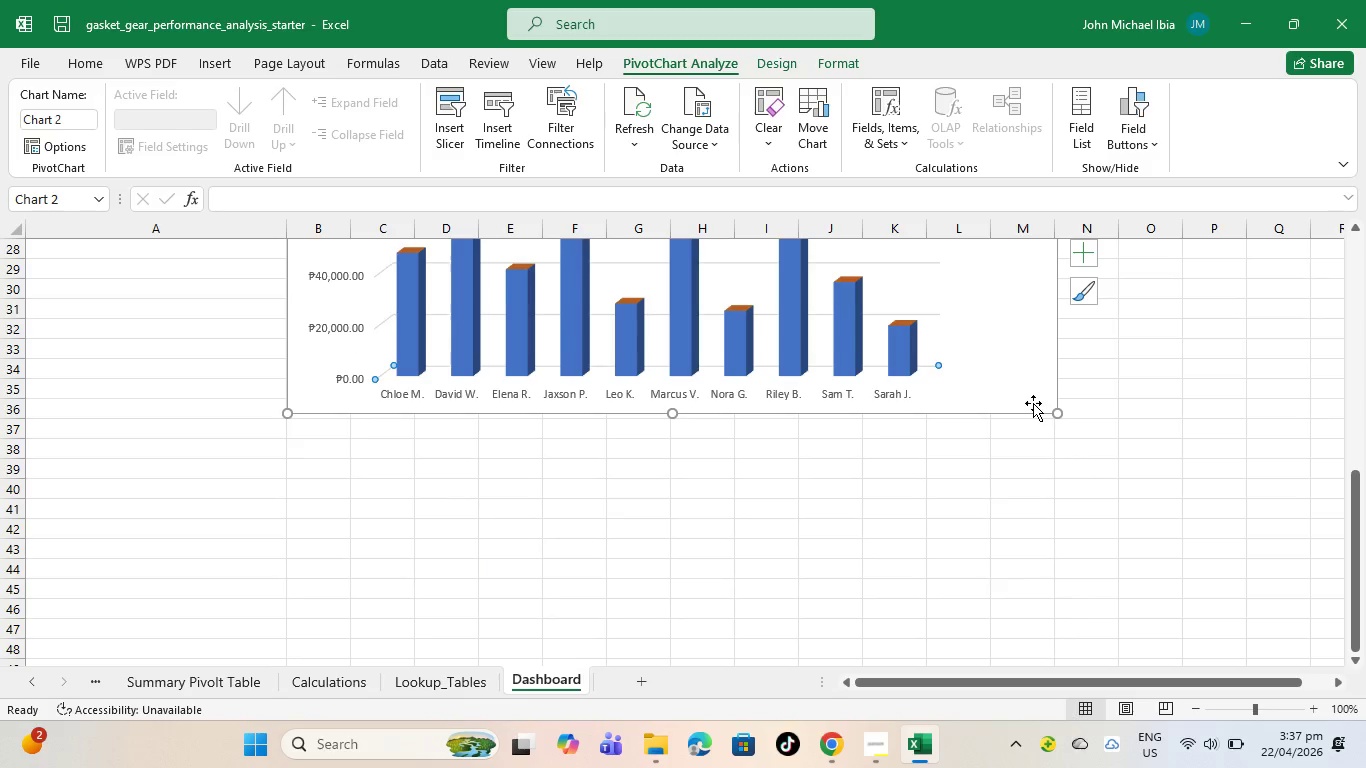 
key(Control+Z)
 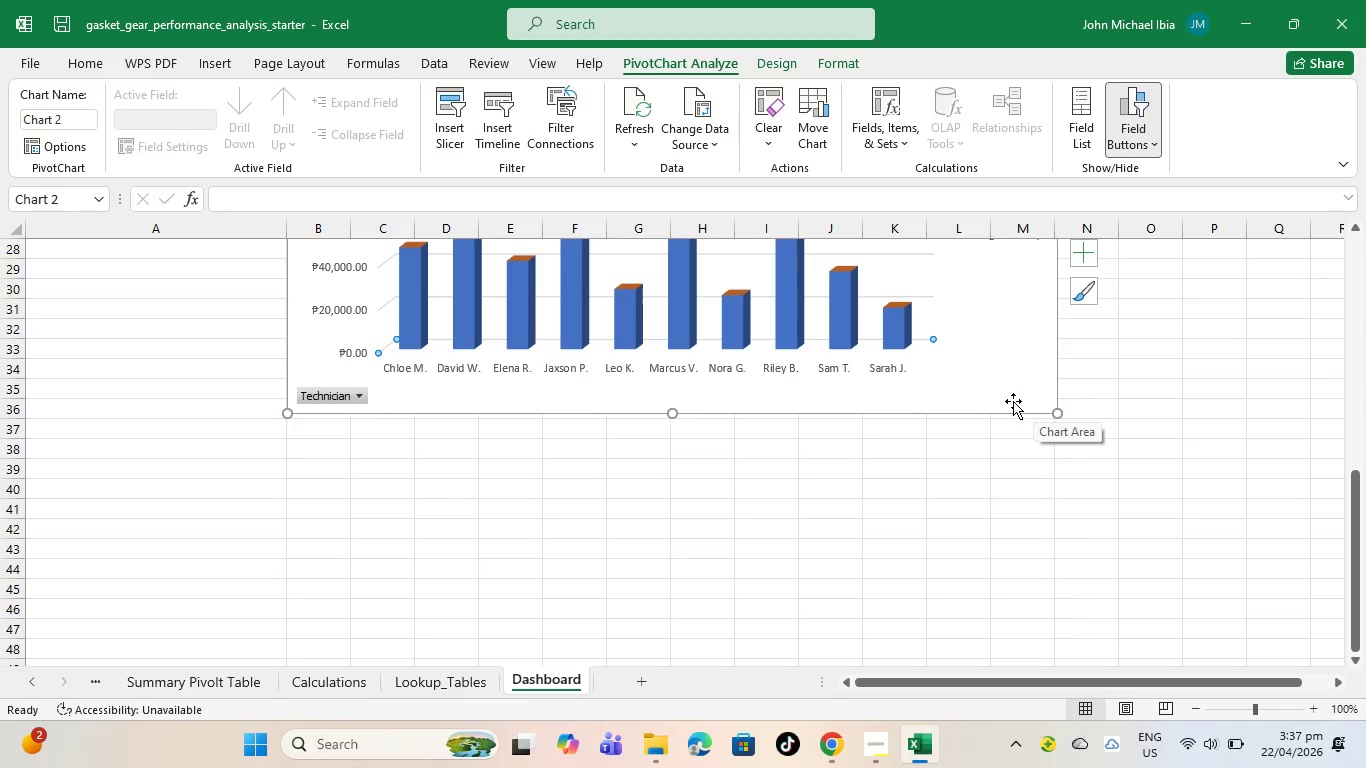 
scroll: coordinate [1003, 401], scroll_direction: up, amount: 7.0
 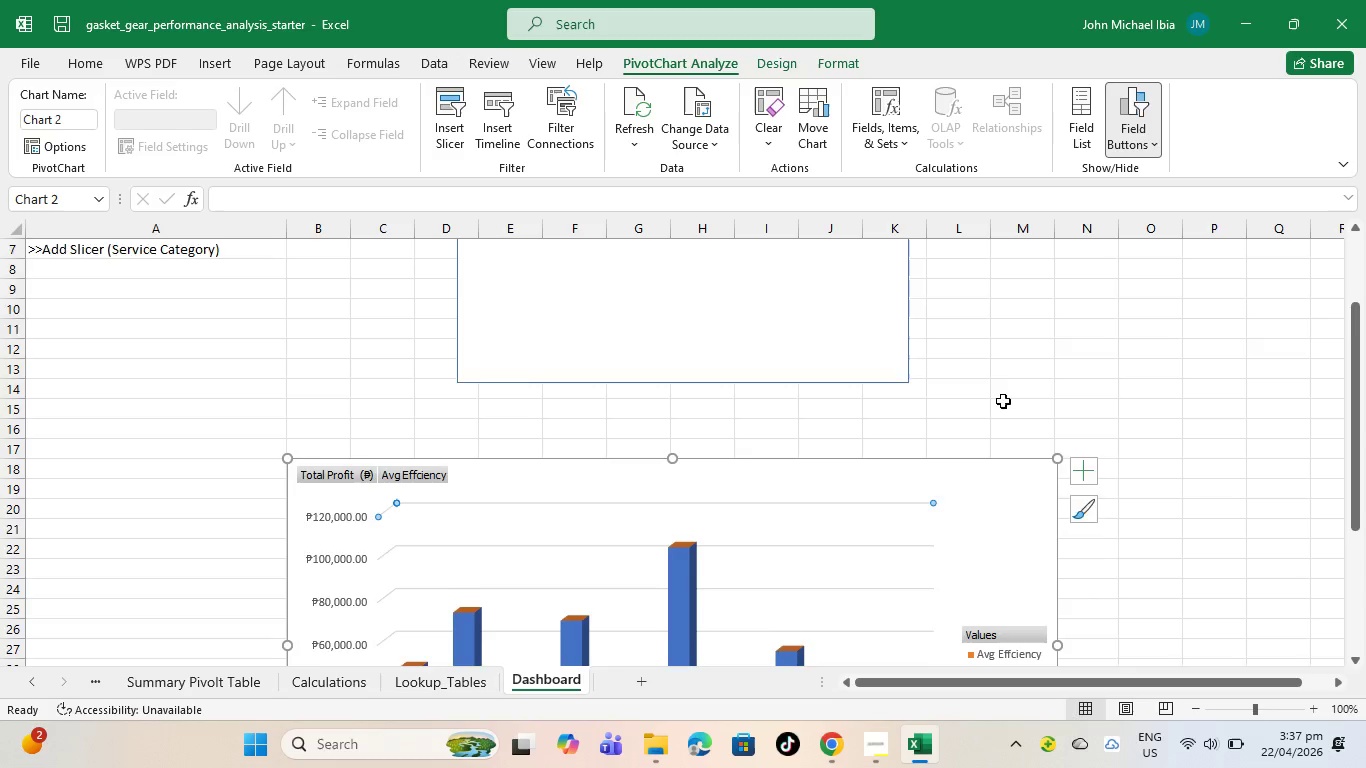 
scroll: coordinate [1003, 401], scroll_direction: down, amount: 1.0
 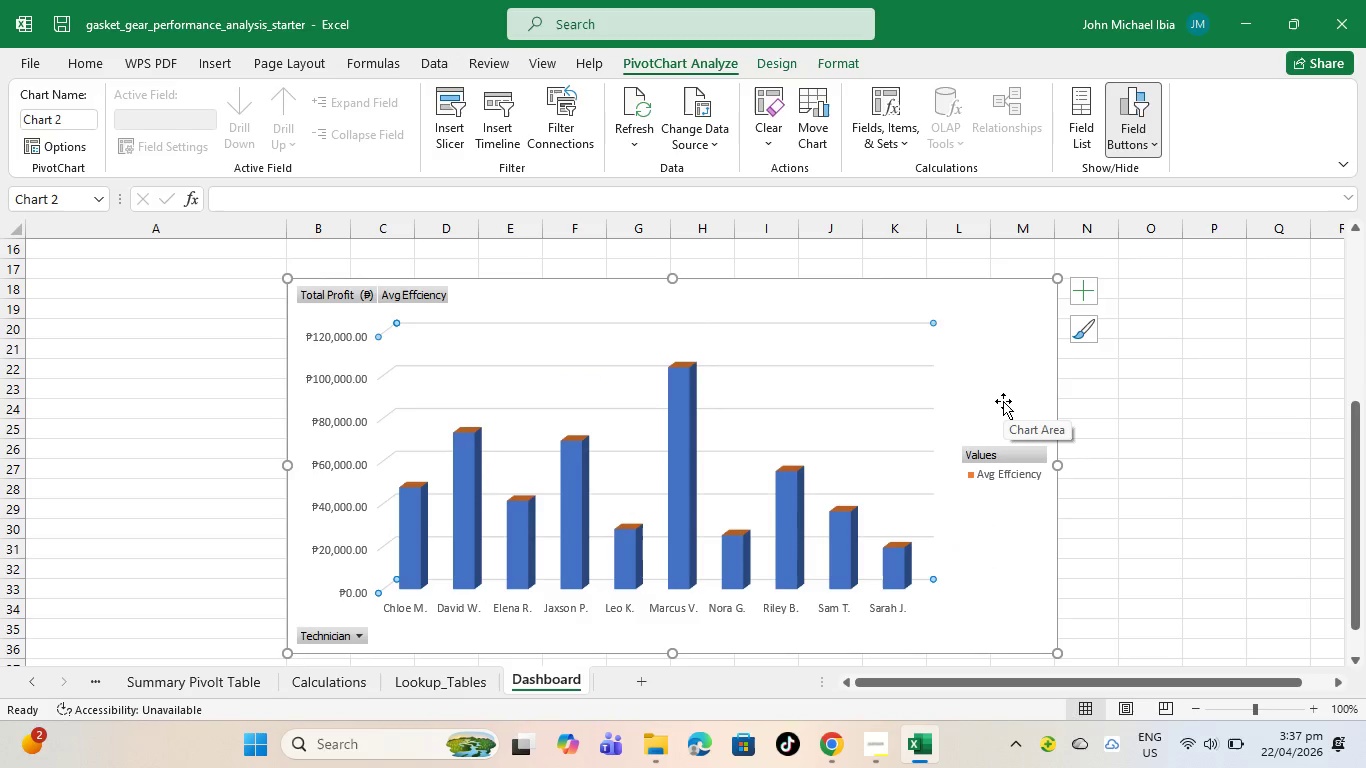 
left_click([1134, 134])
 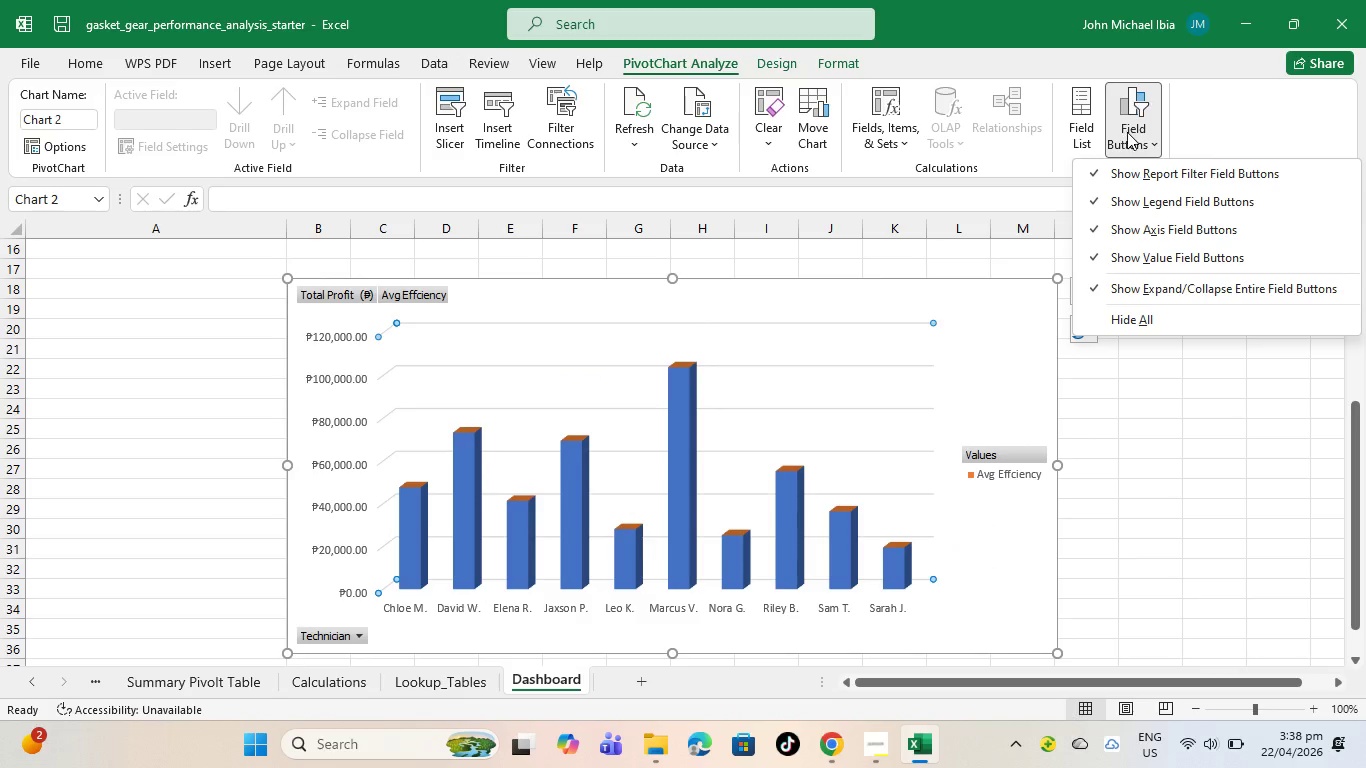 
wait(6.95)
 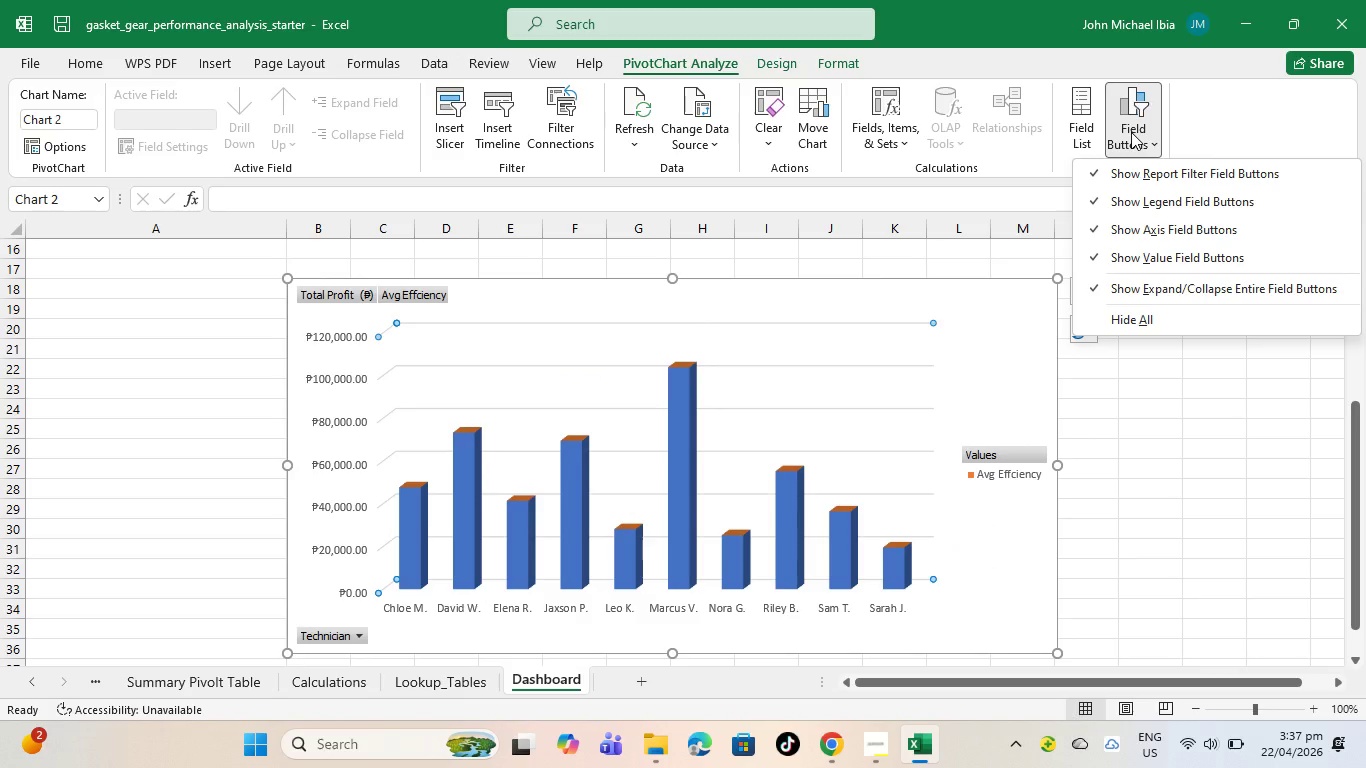 
left_click([1171, 217])
 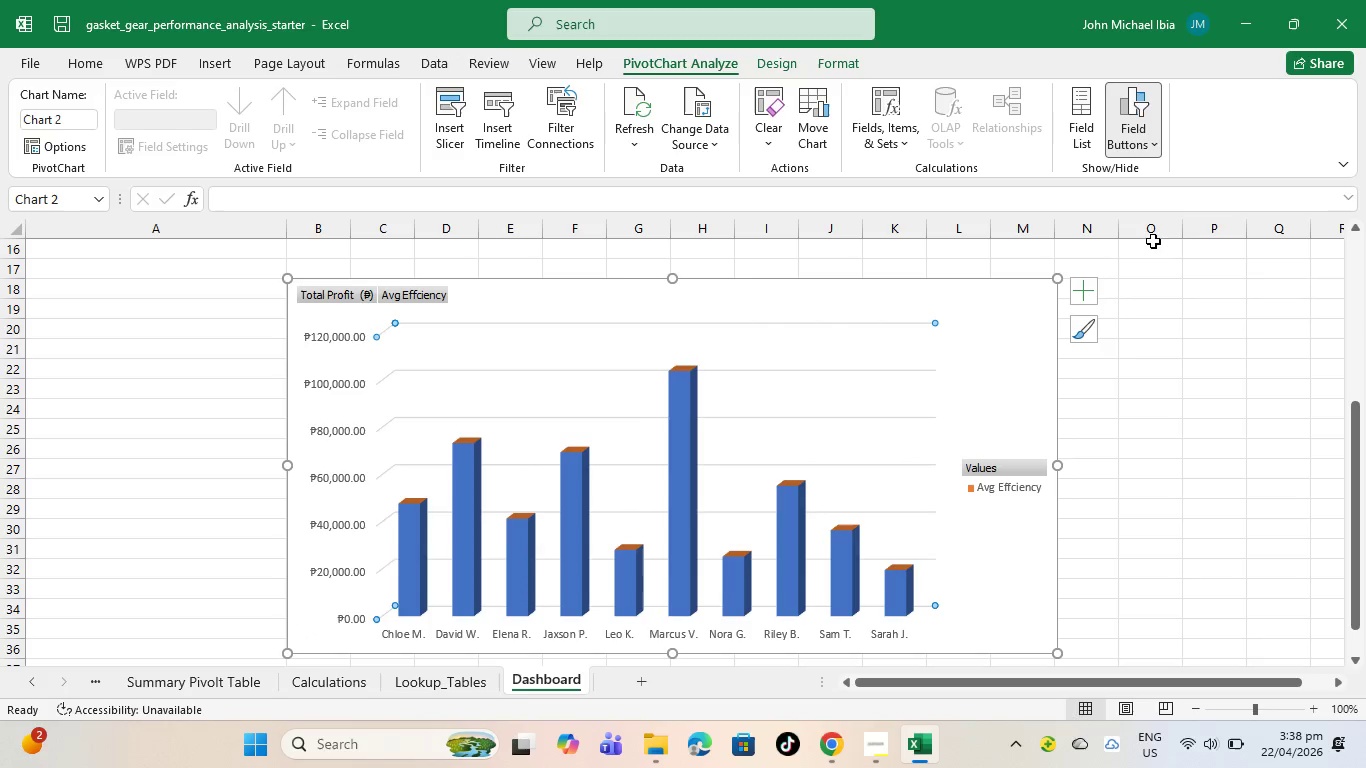 
scroll: coordinate [441, 461], scroll_direction: down, amount: 3.0
 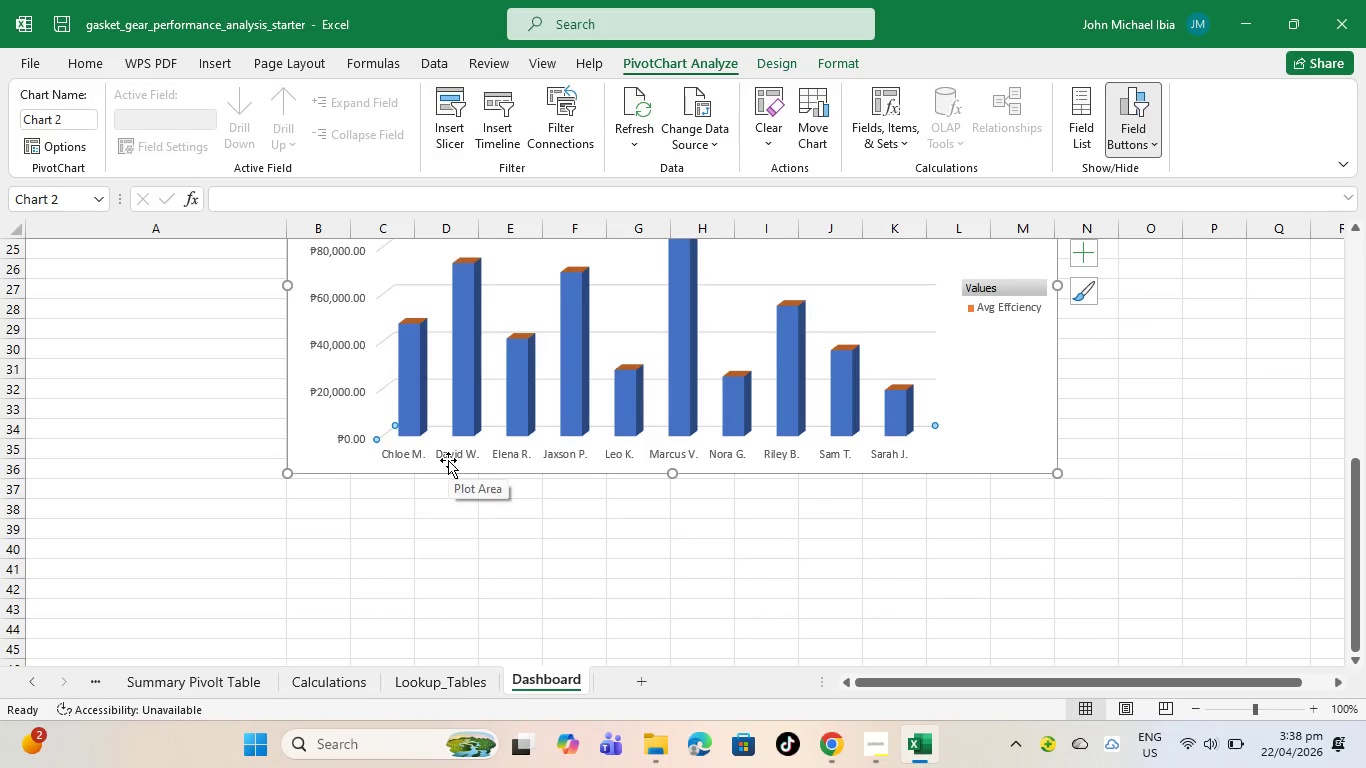 
scroll: coordinate [448, 460], scroll_direction: up, amount: 3.0
 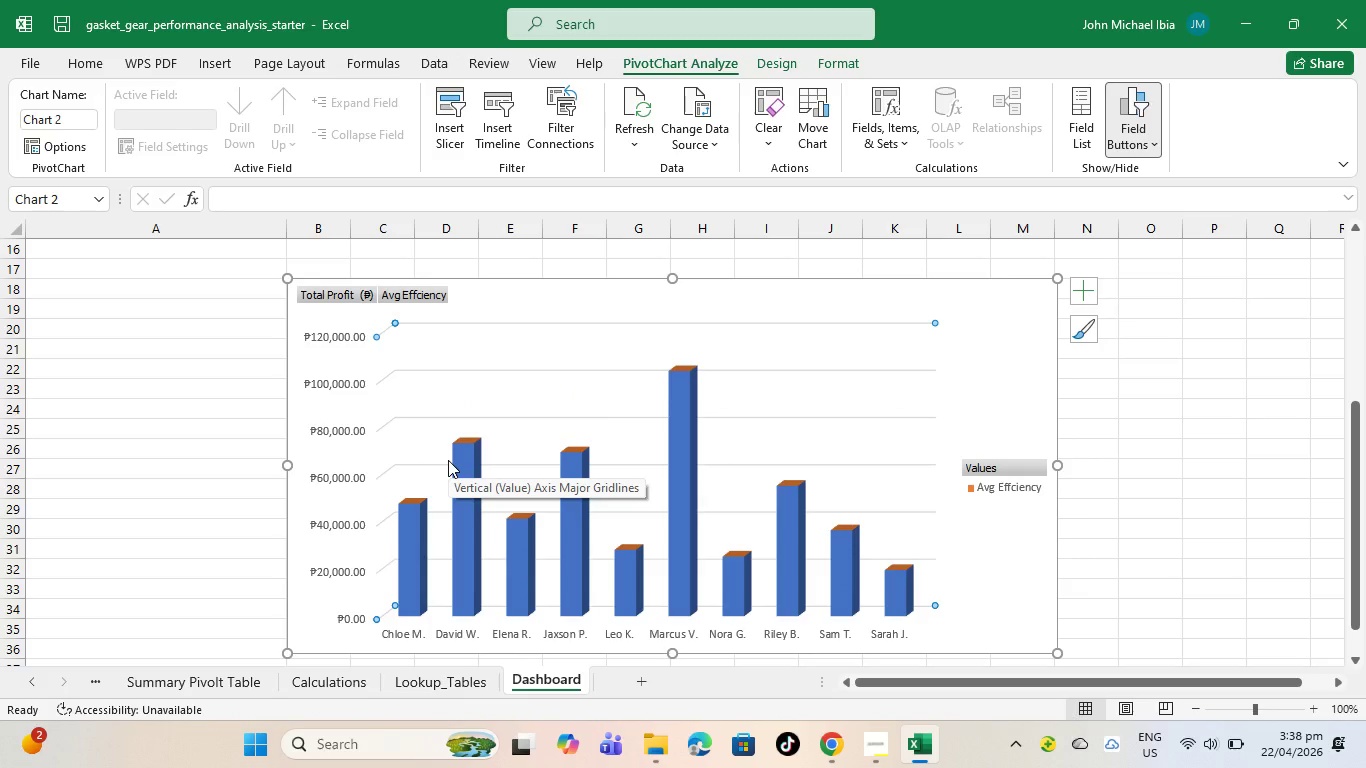 
scroll: coordinate [448, 460], scroll_direction: down, amount: 1.0
 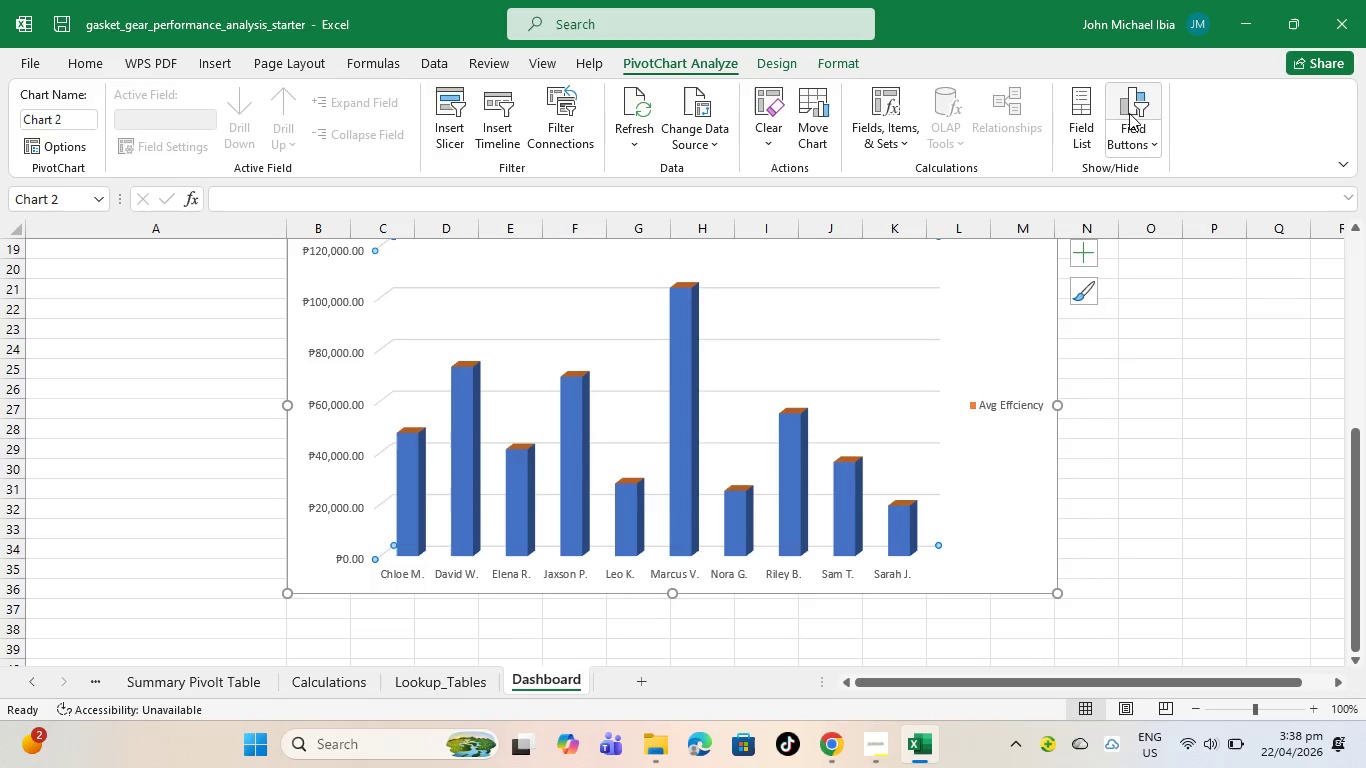 
wait(6.36)
 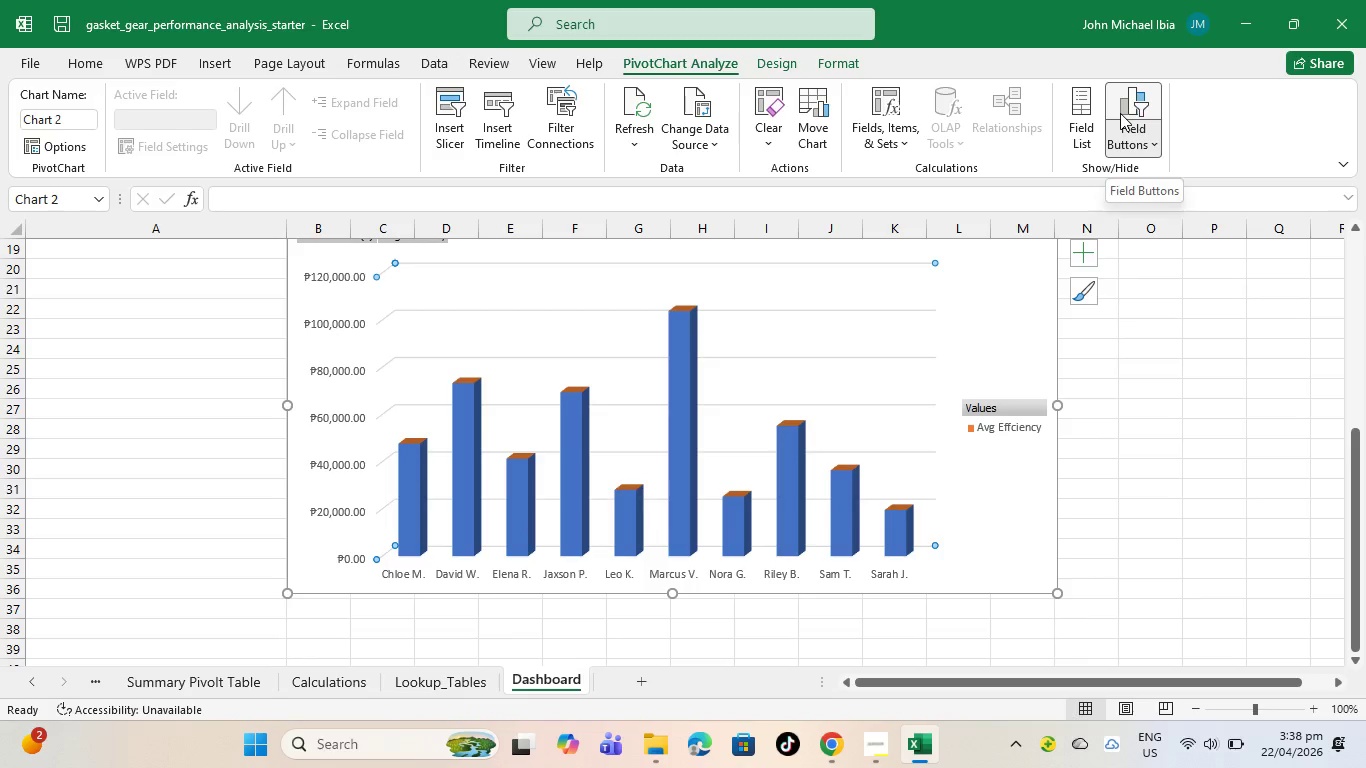 
scroll: coordinate [962, 240], scroll_direction: up, amount: 3.0
 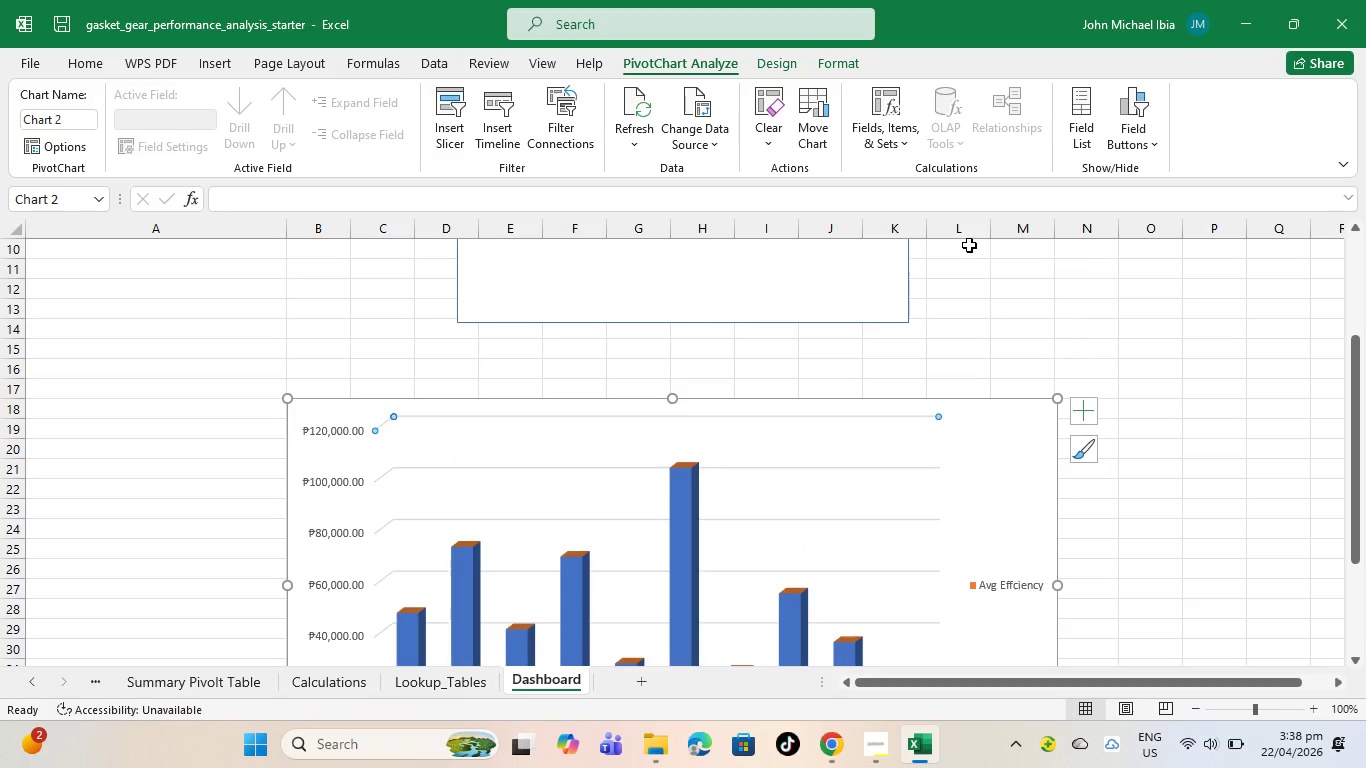 
key(Control+Z)
 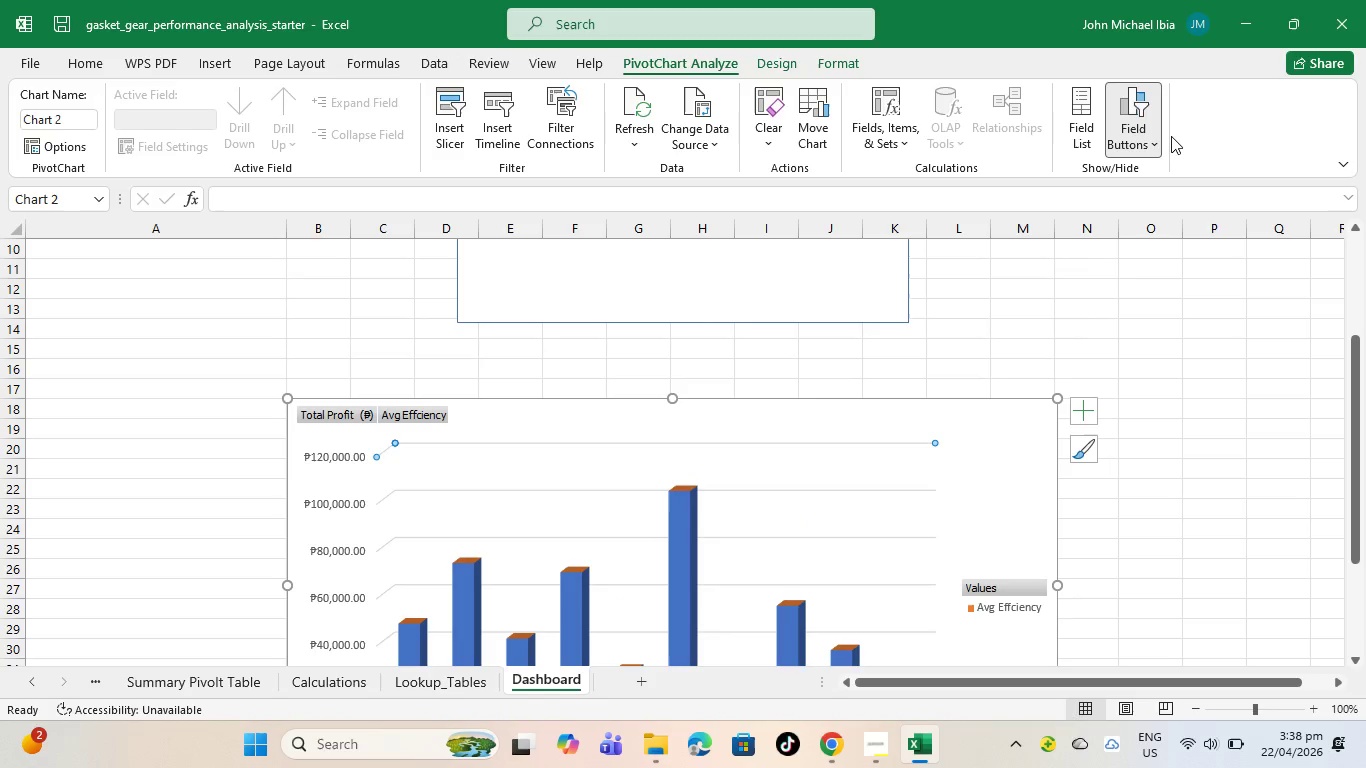 
left_click([1167, 139])
 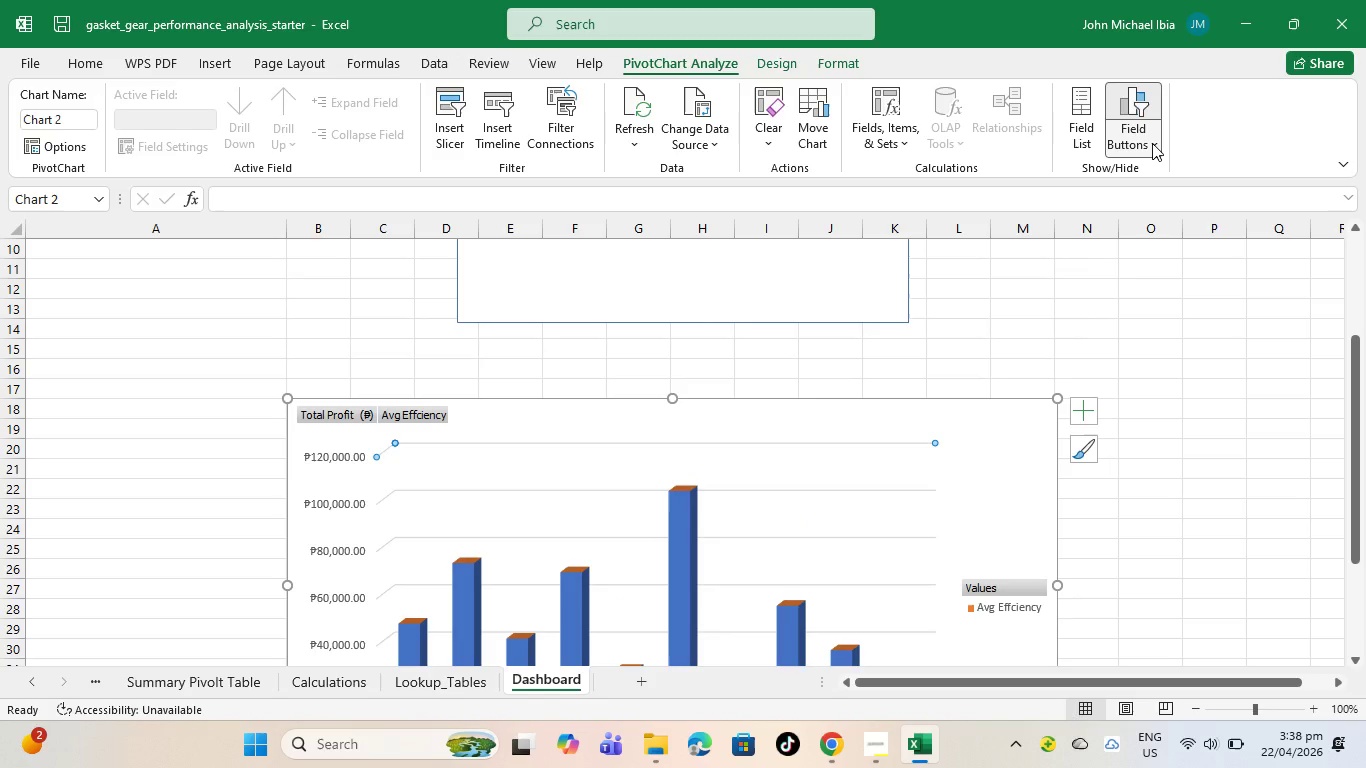 
left_click([1152, 143])
 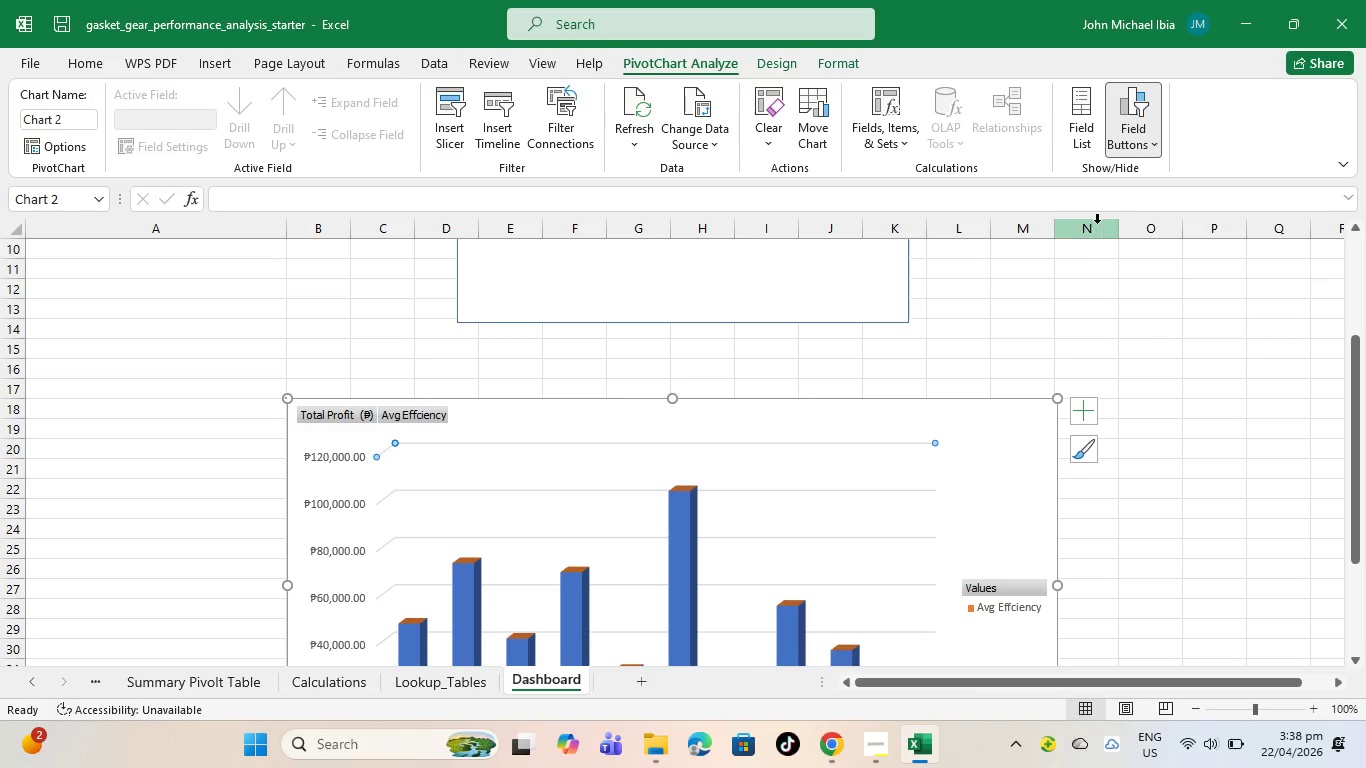 
scroll: coordinate [887, 393], scroll_direction: down, amount: 4.0
 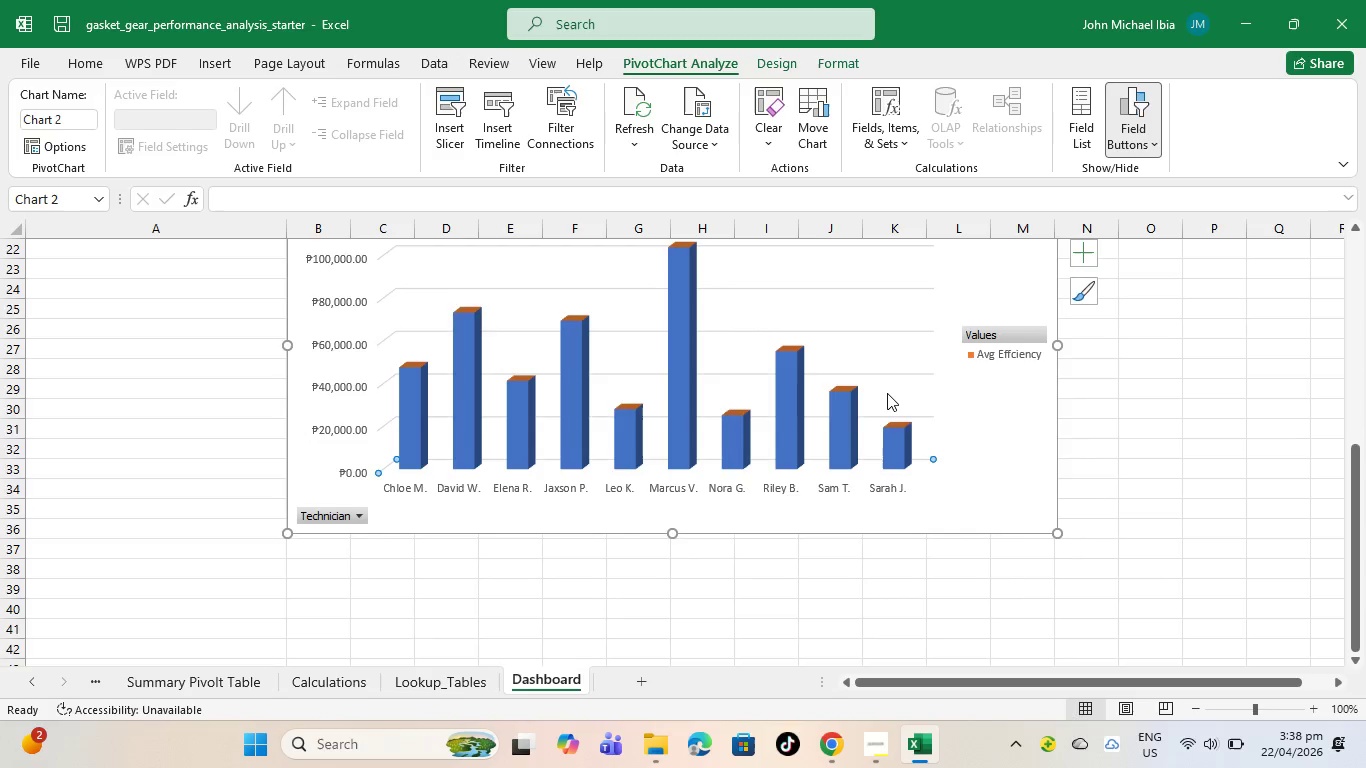 
scroll: coordinate [1002, 313], scroll_direction: up, amount: 7.0
 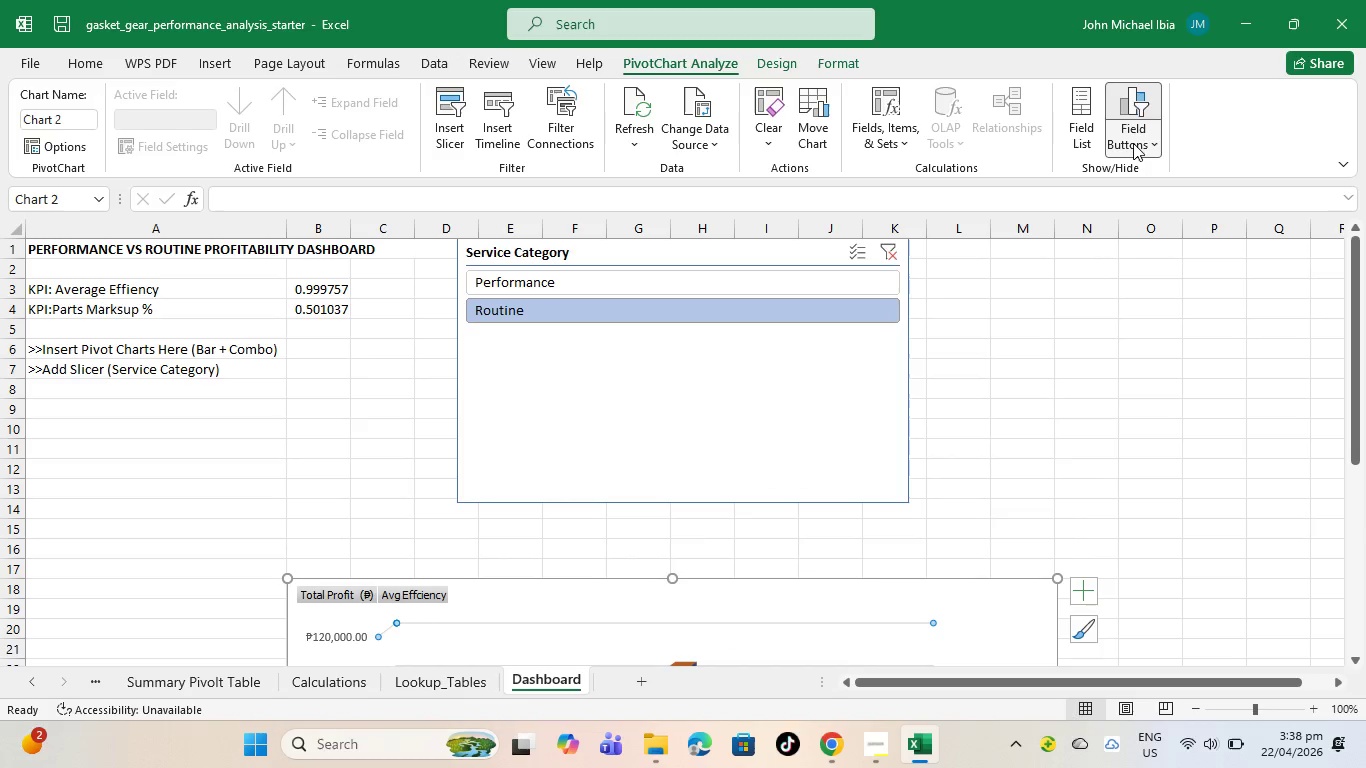 
left_click([1155, 143])
 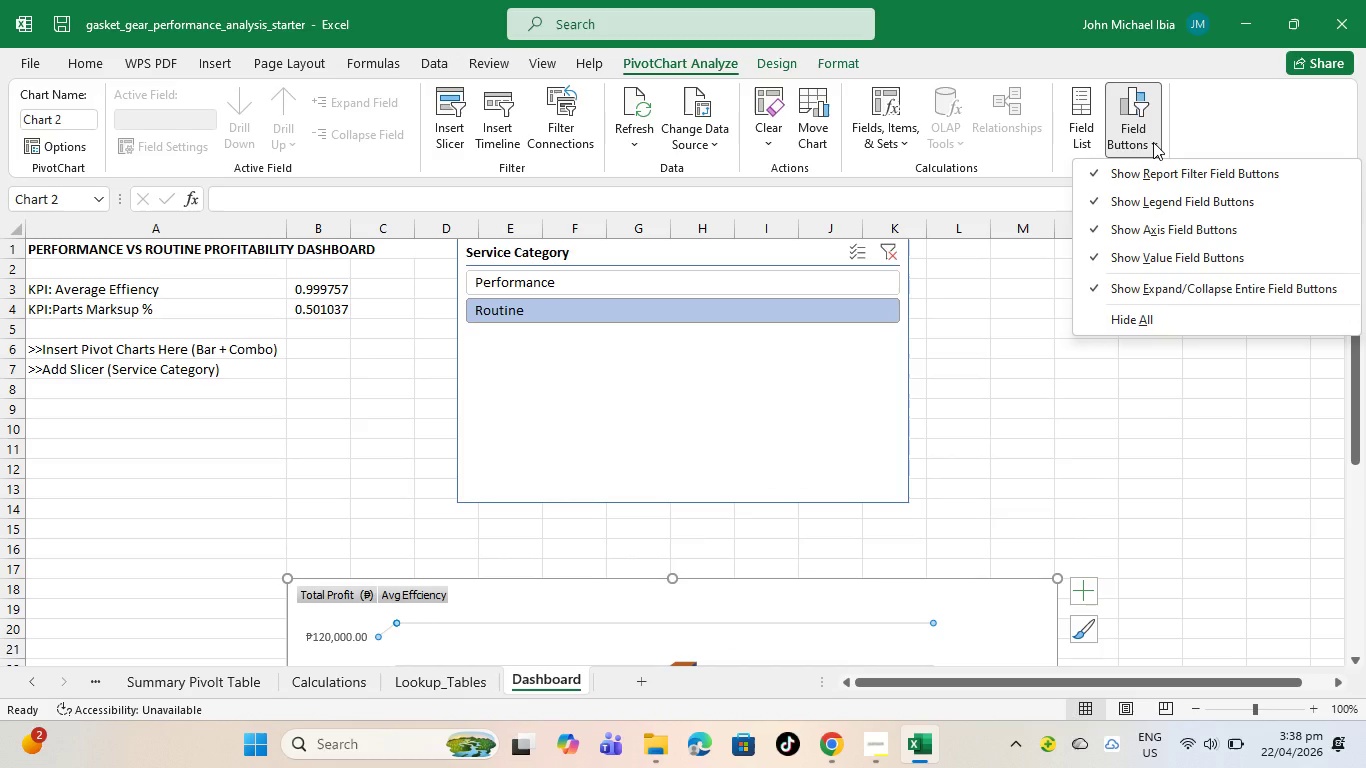 
wait(8.86)
 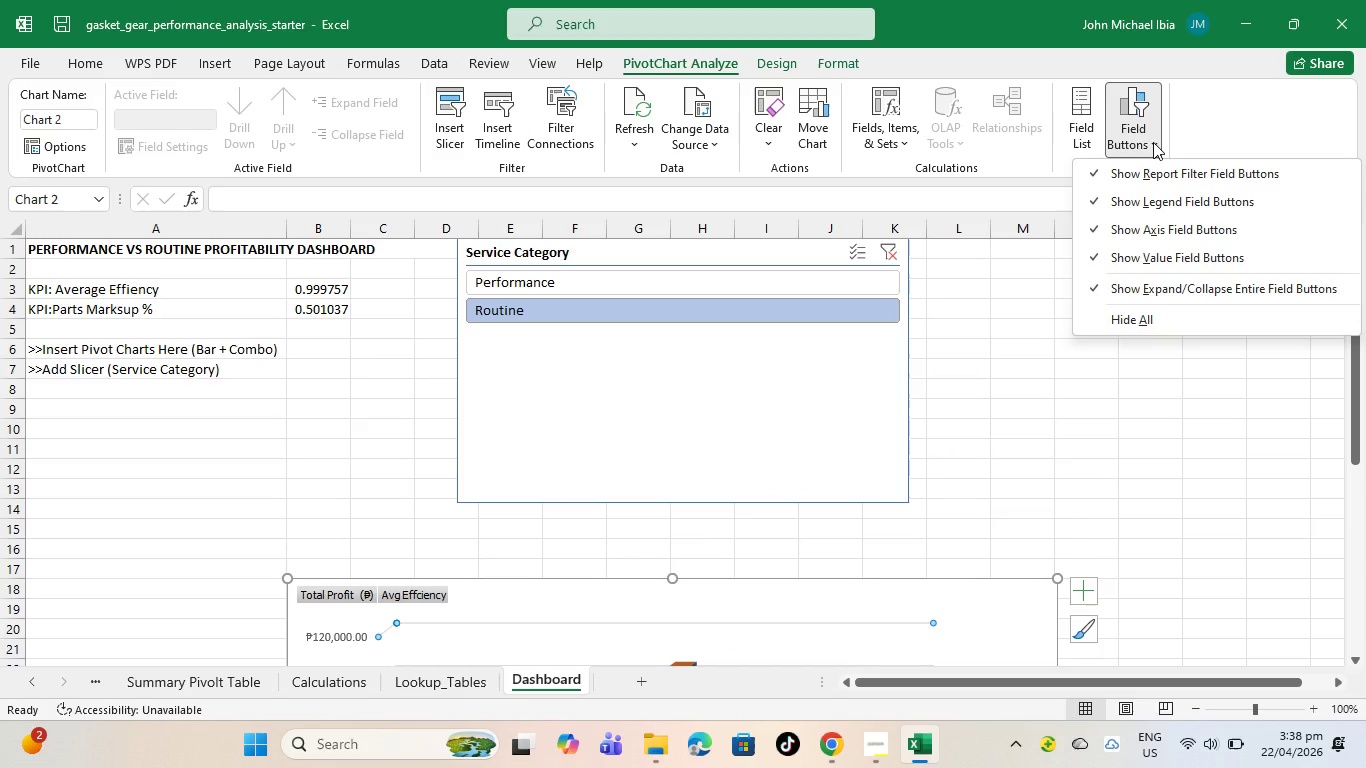 
left_click([1099, 229])
 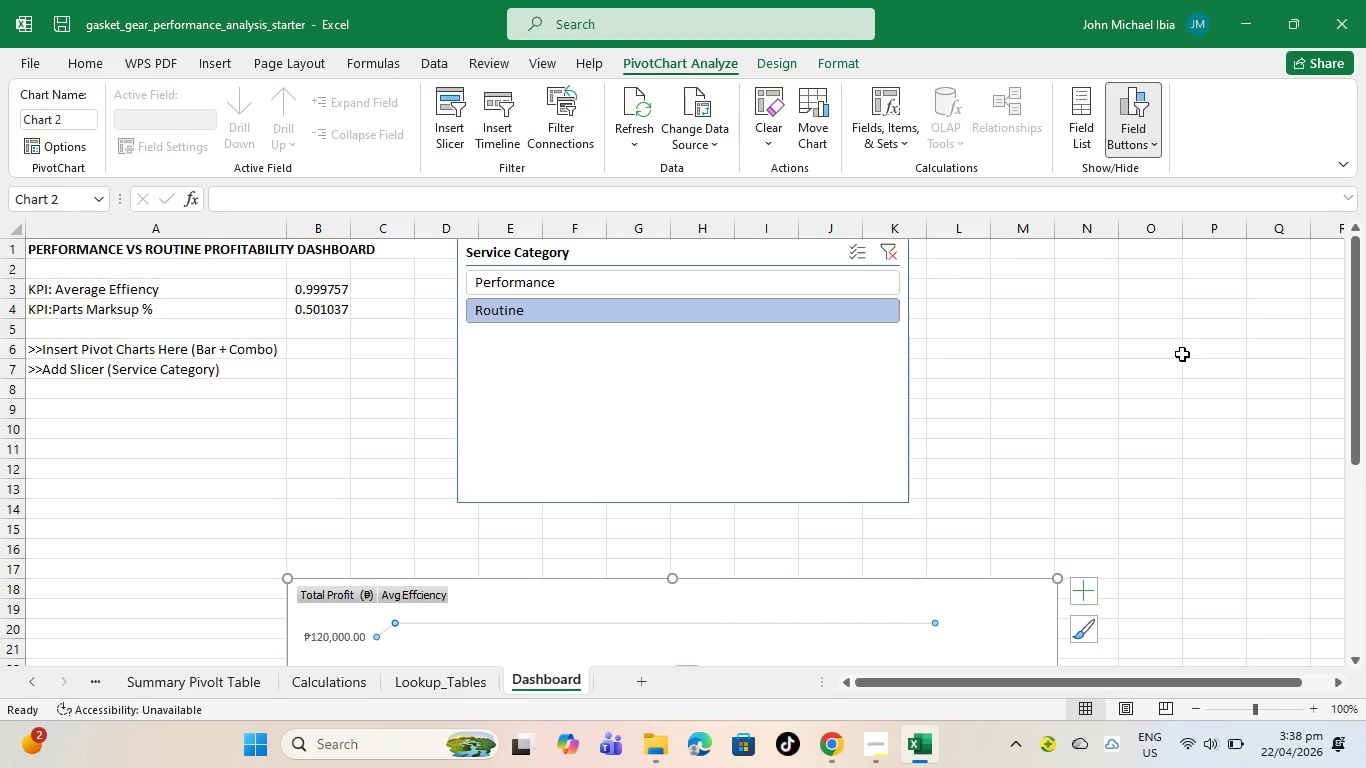 
scroll: coordinate [1141, 421], scroll_direction: down, amount: 4.0
 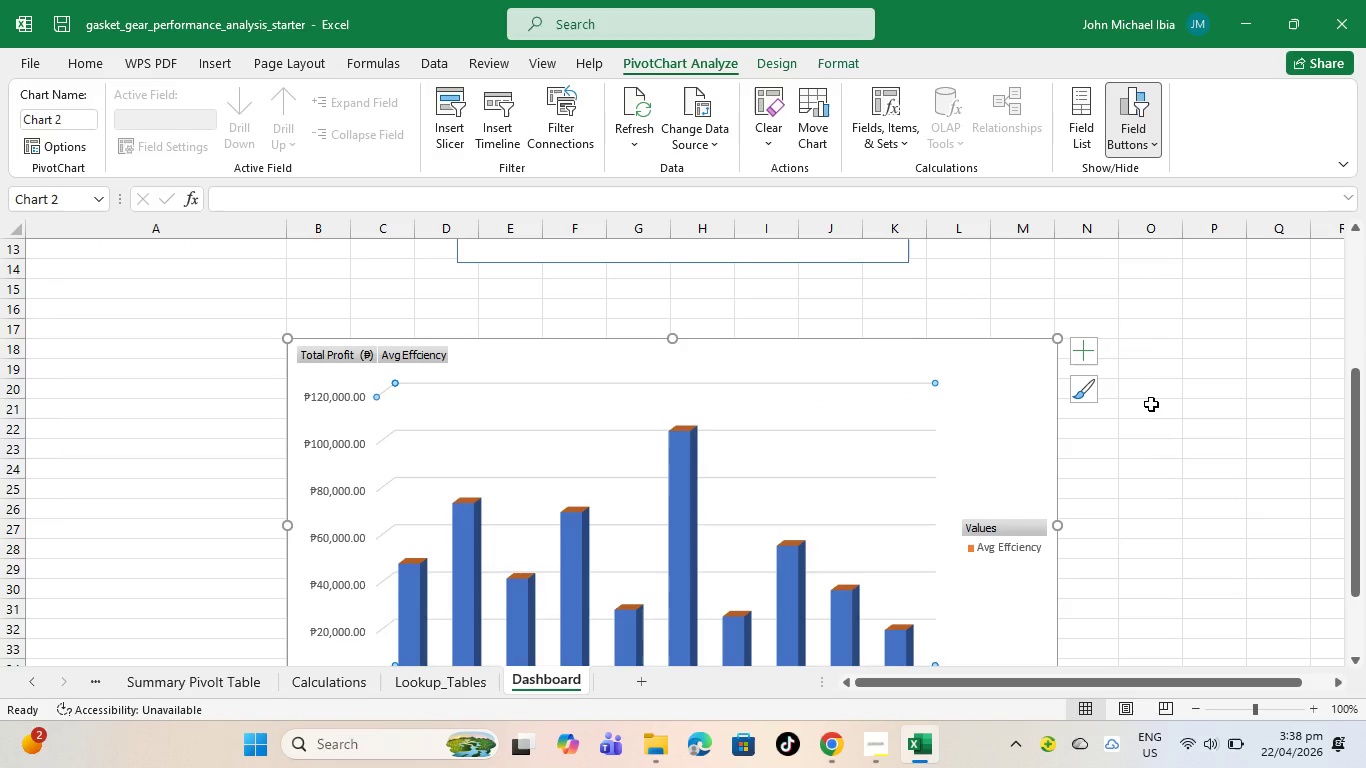 
wait(12.4)
 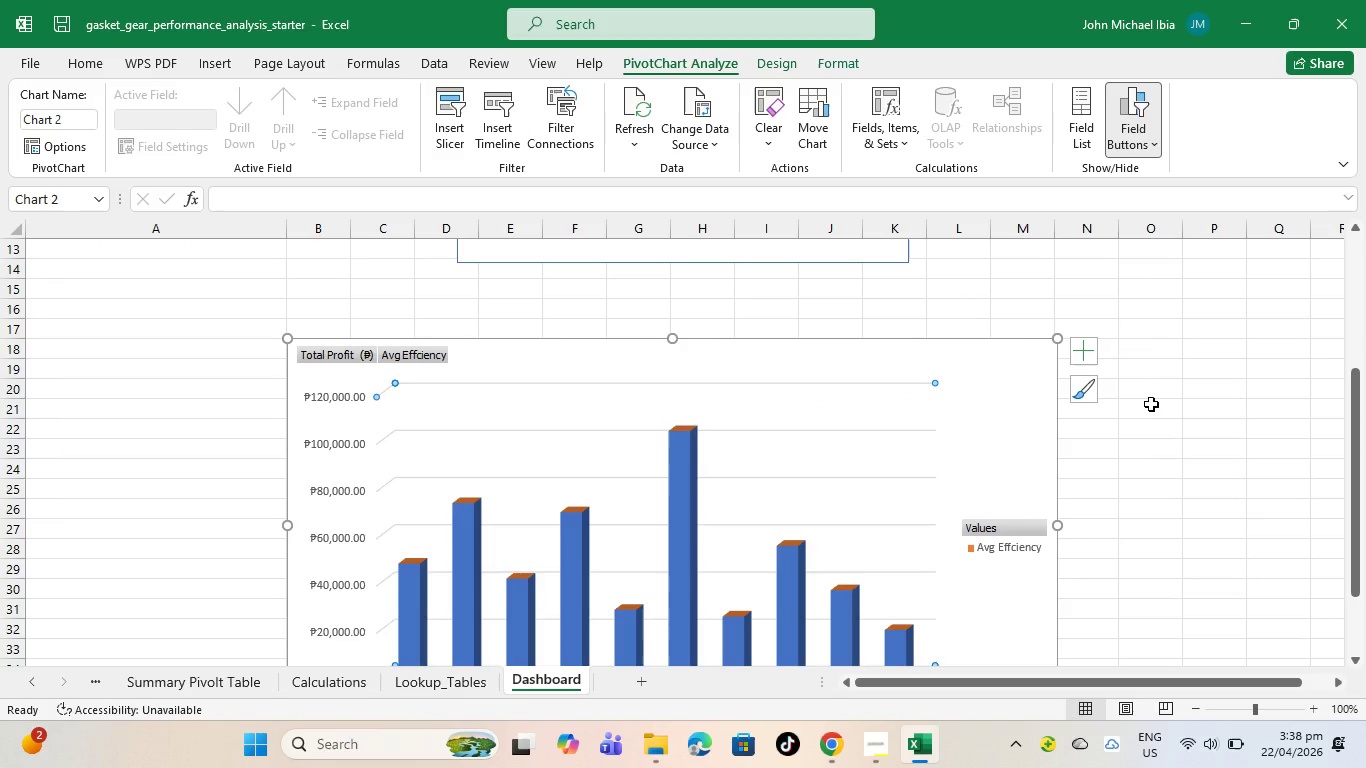 
scroll: coordinate [1089, 470], scroll_direction: down, amount: 3.0
 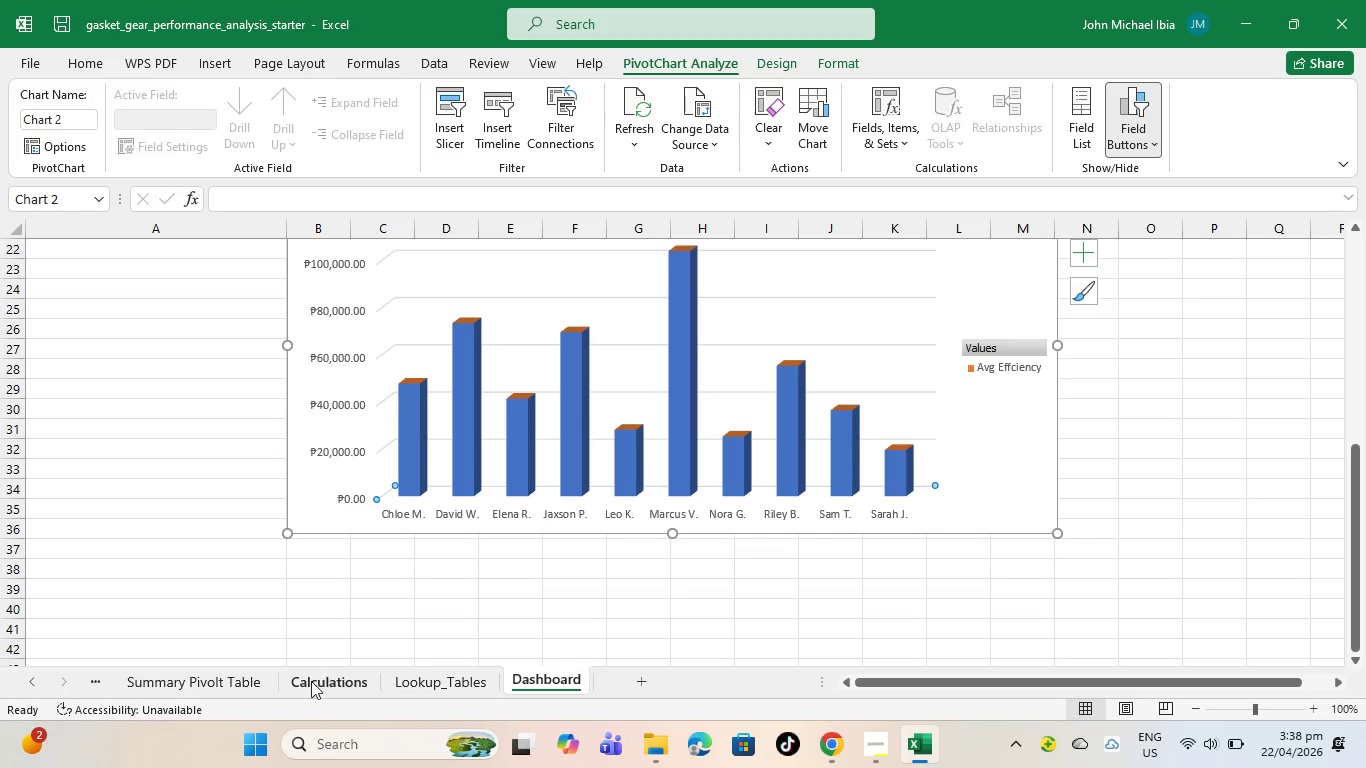 
left_click([235, 672])
 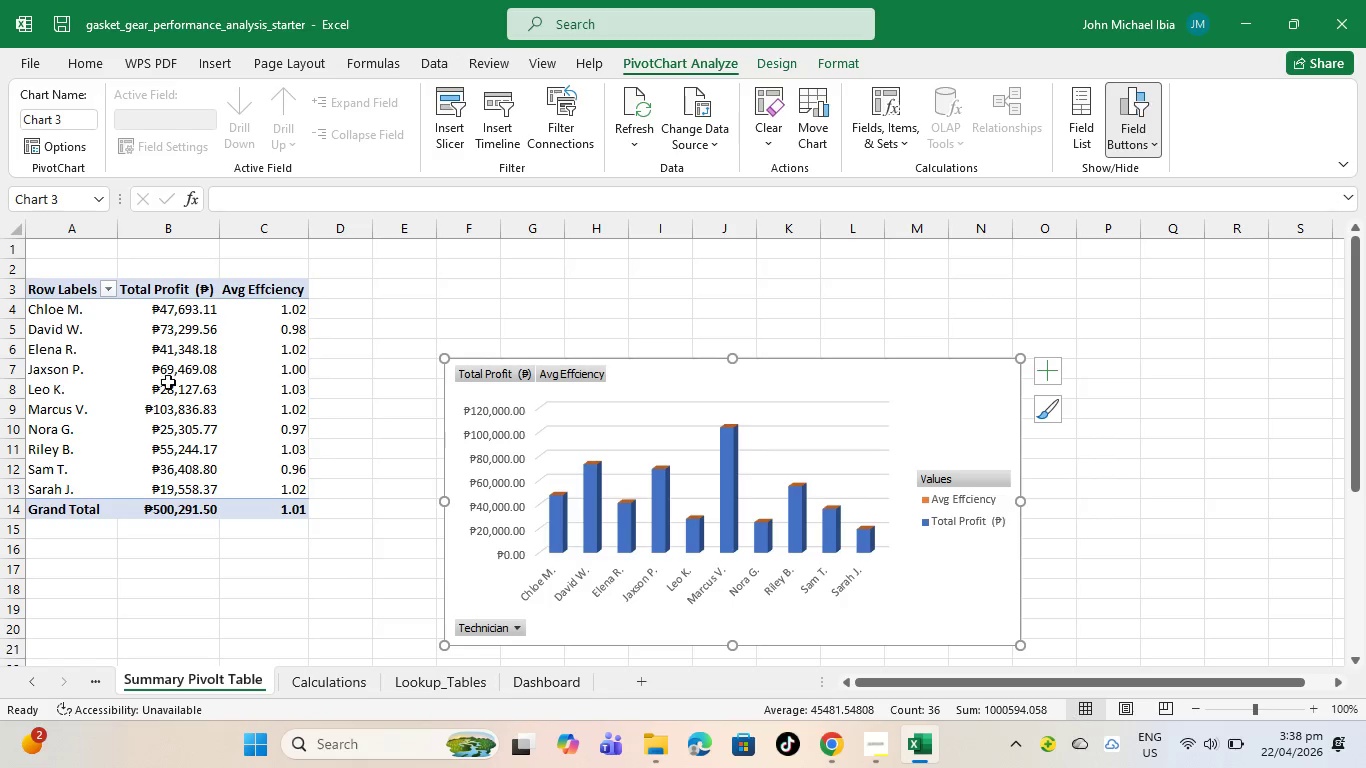 
scroll: coordinate [237, 405], scroll_direction: down, amount: 2.0
 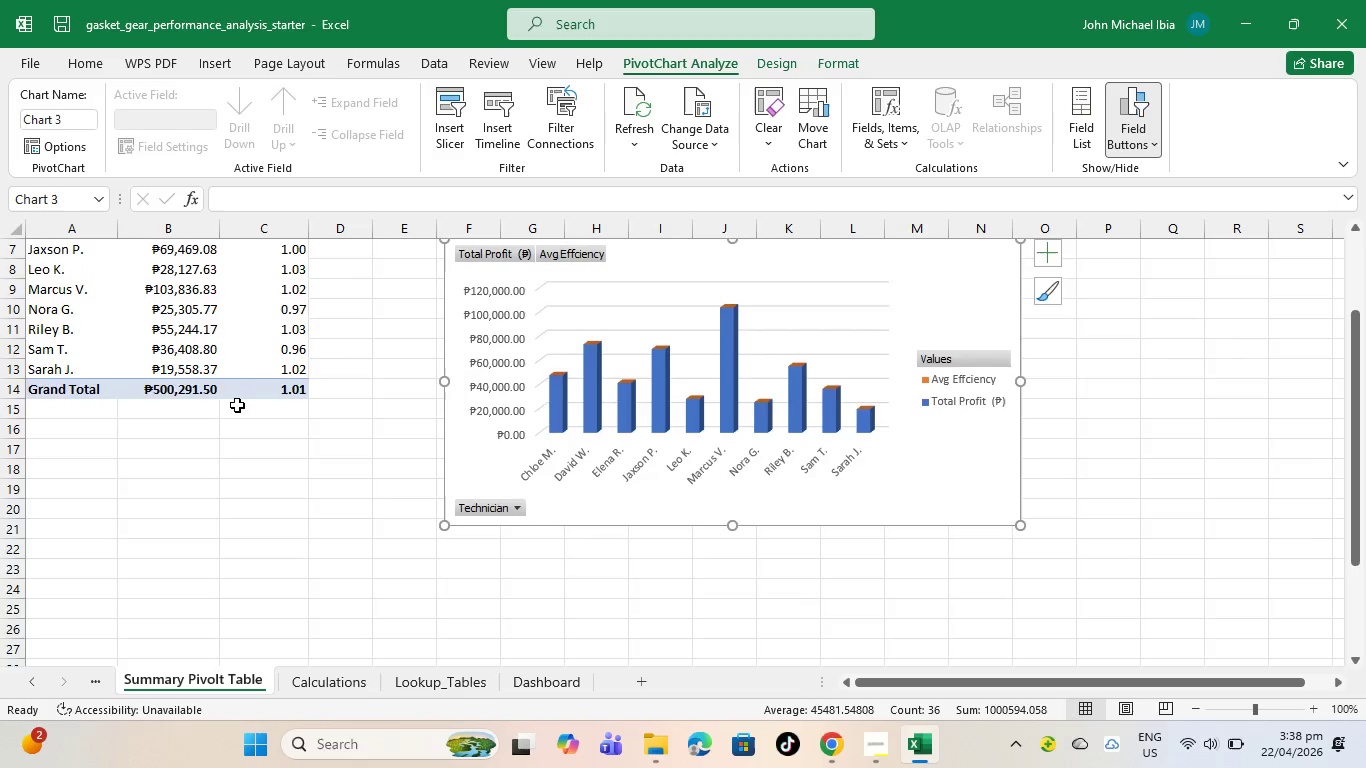 
scroll: coordinate [237, 405], scroll_direction: up, amount: 2.0
 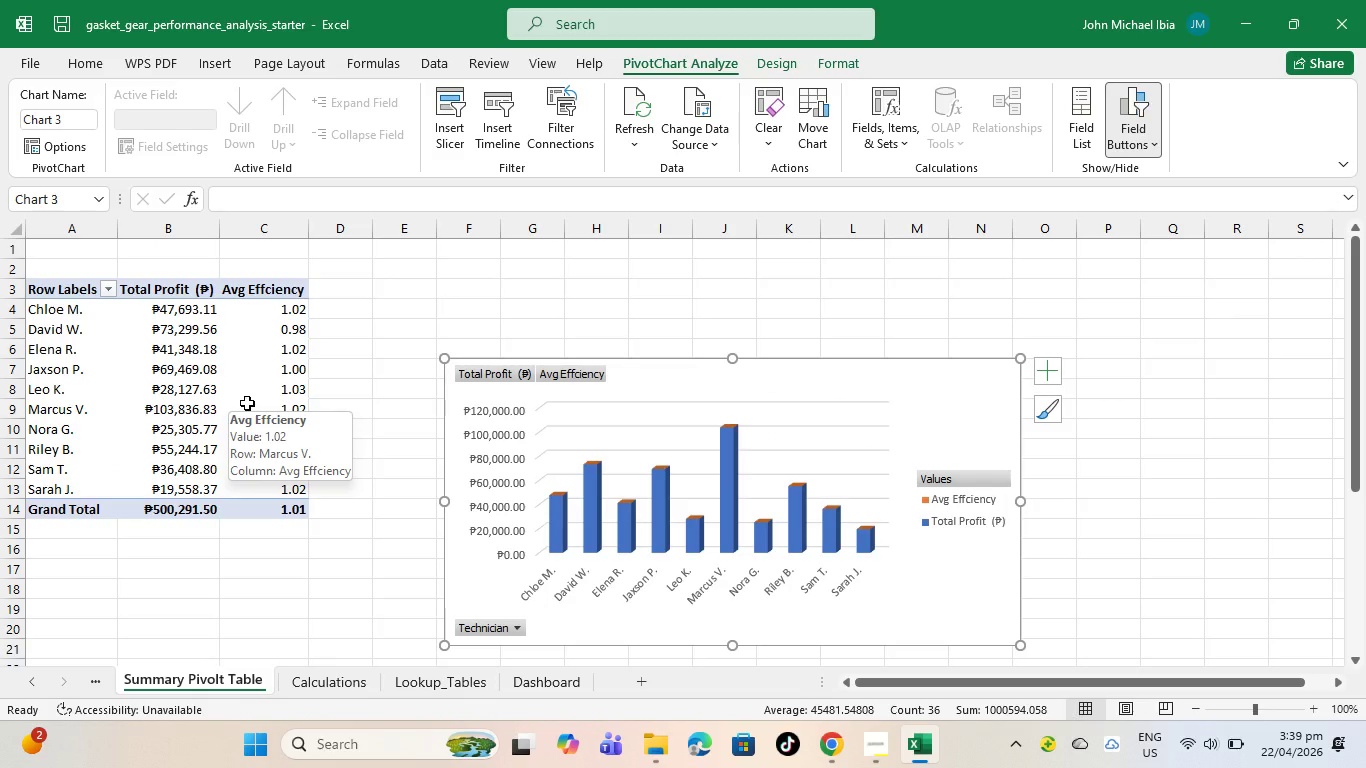 
right_click([253, 384])
 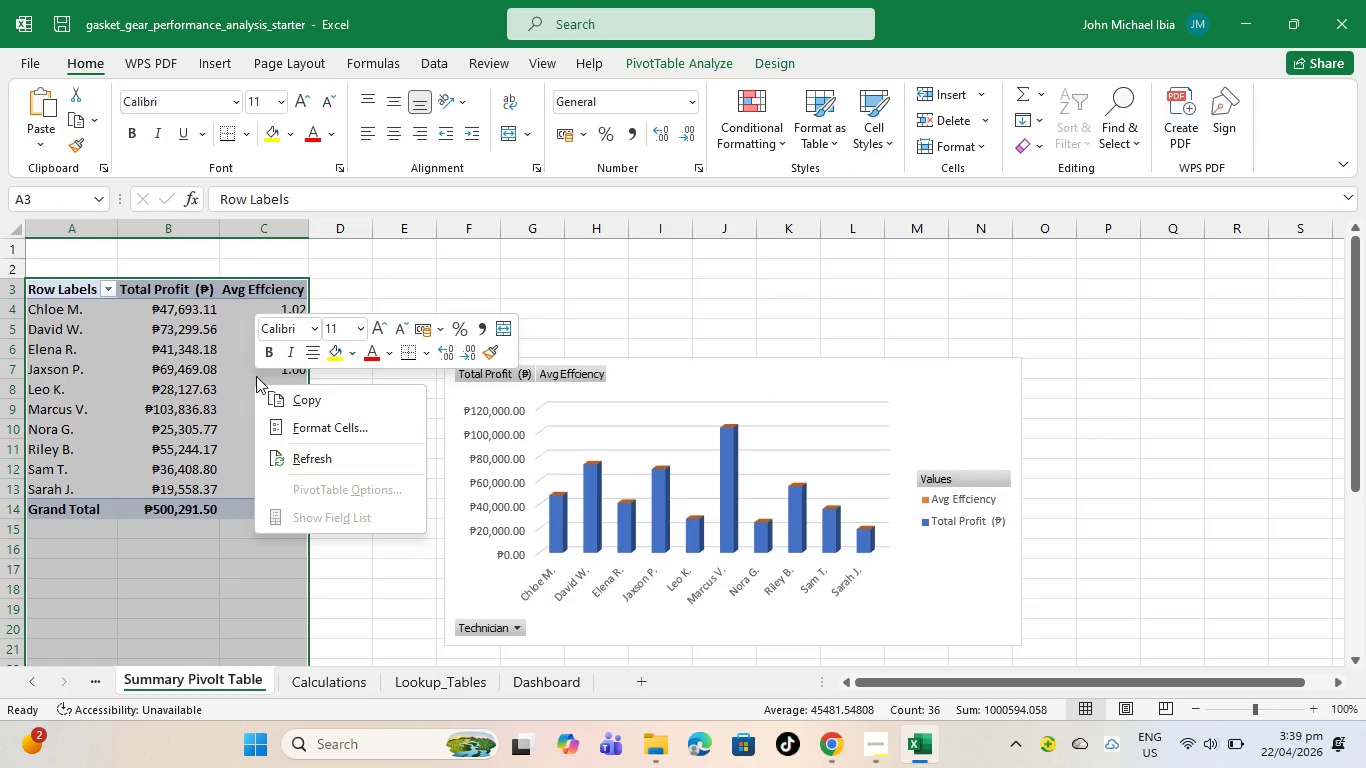 
left_click([473, 276])
 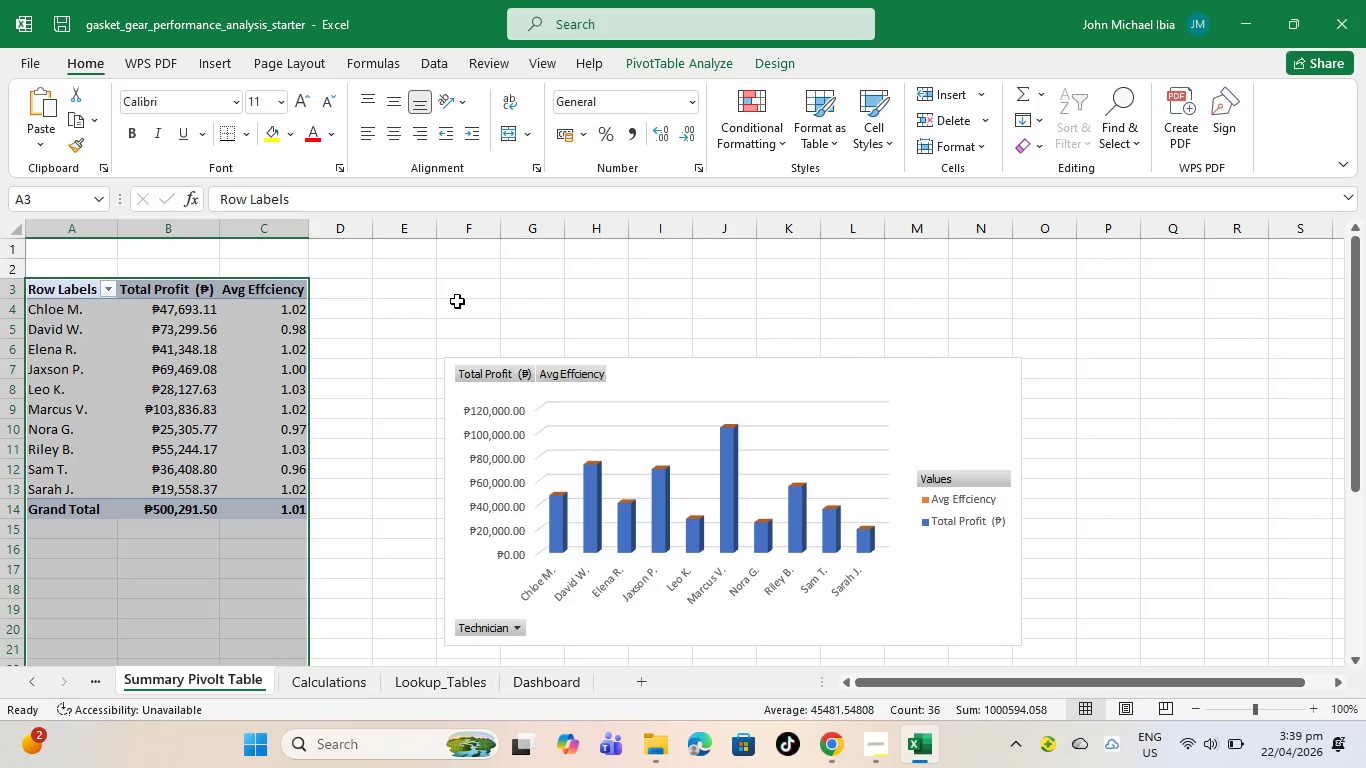 
left_click([535, 290])
 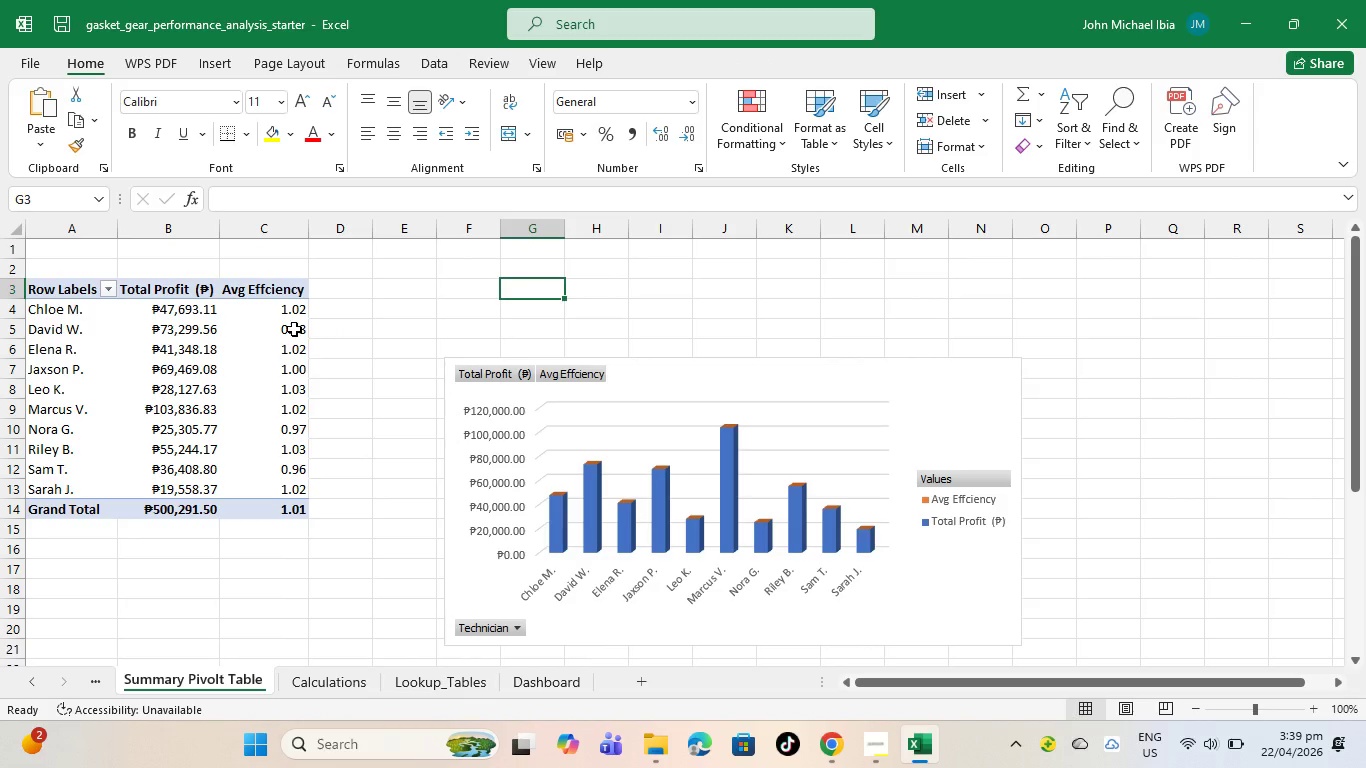 
right_click([294, 329])
 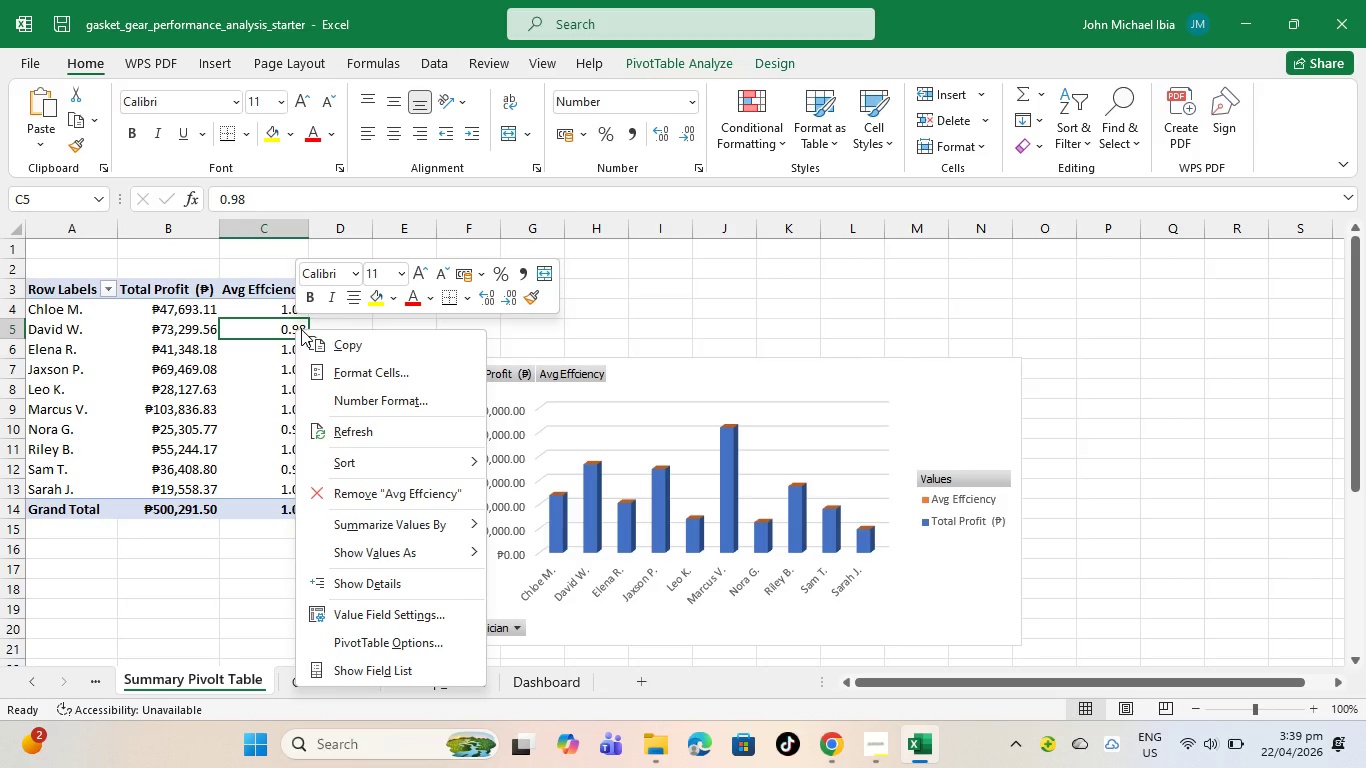 
wait(12.29)
 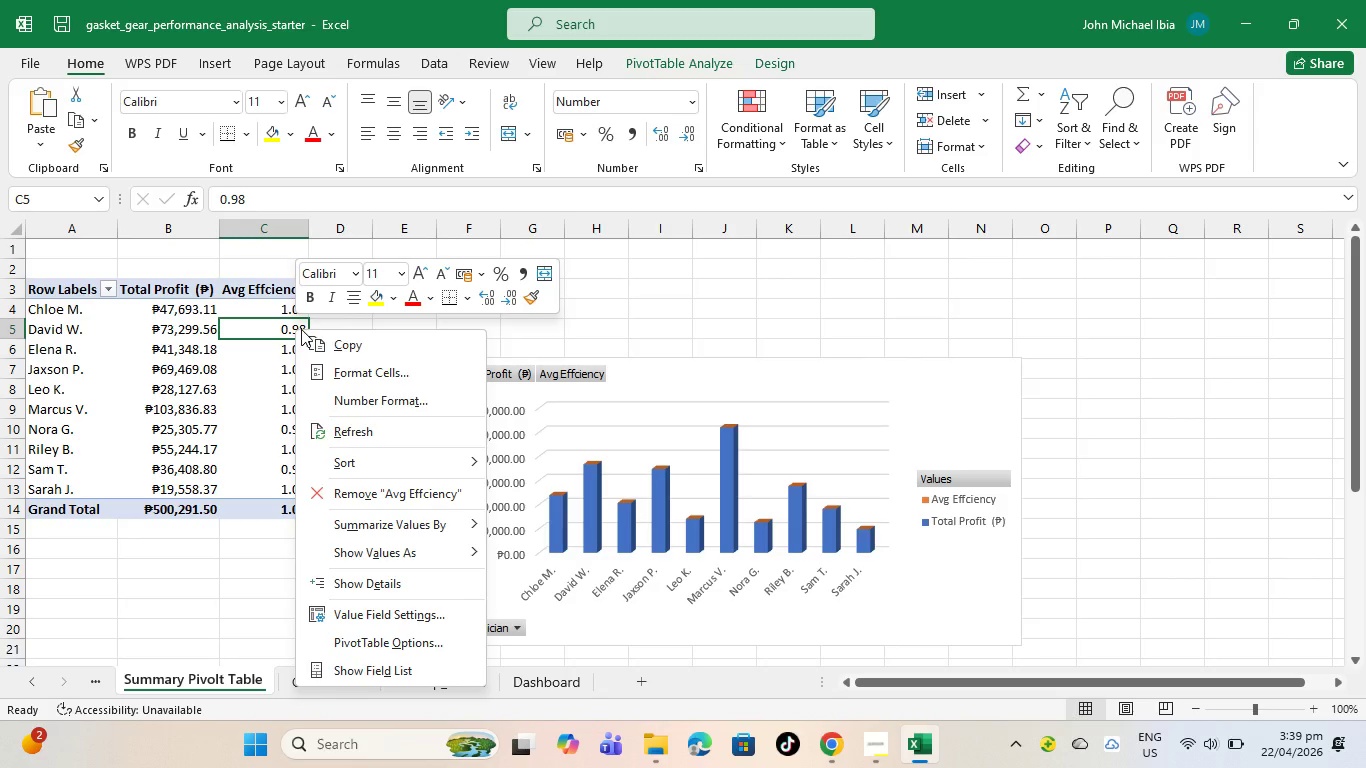 
mouse_move([446, 570])
 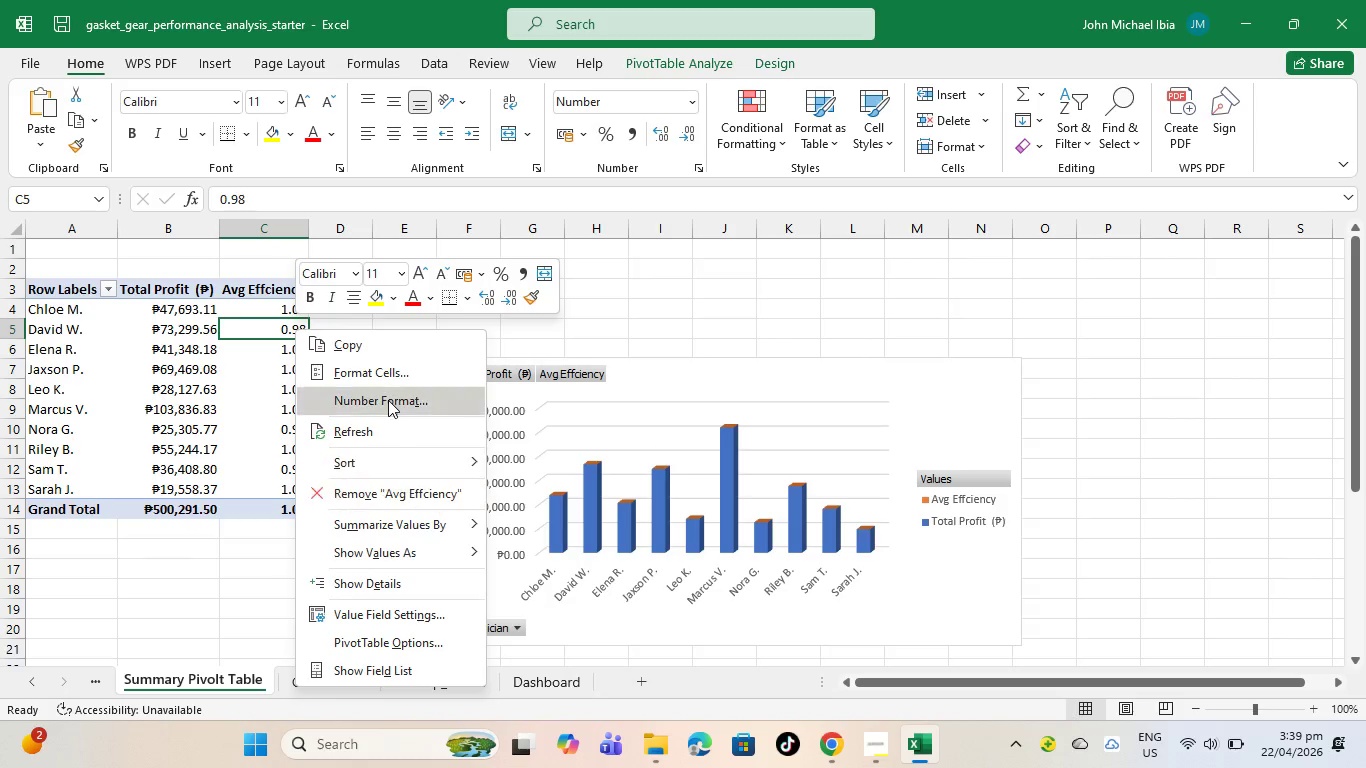 
left_click([395, 377])
 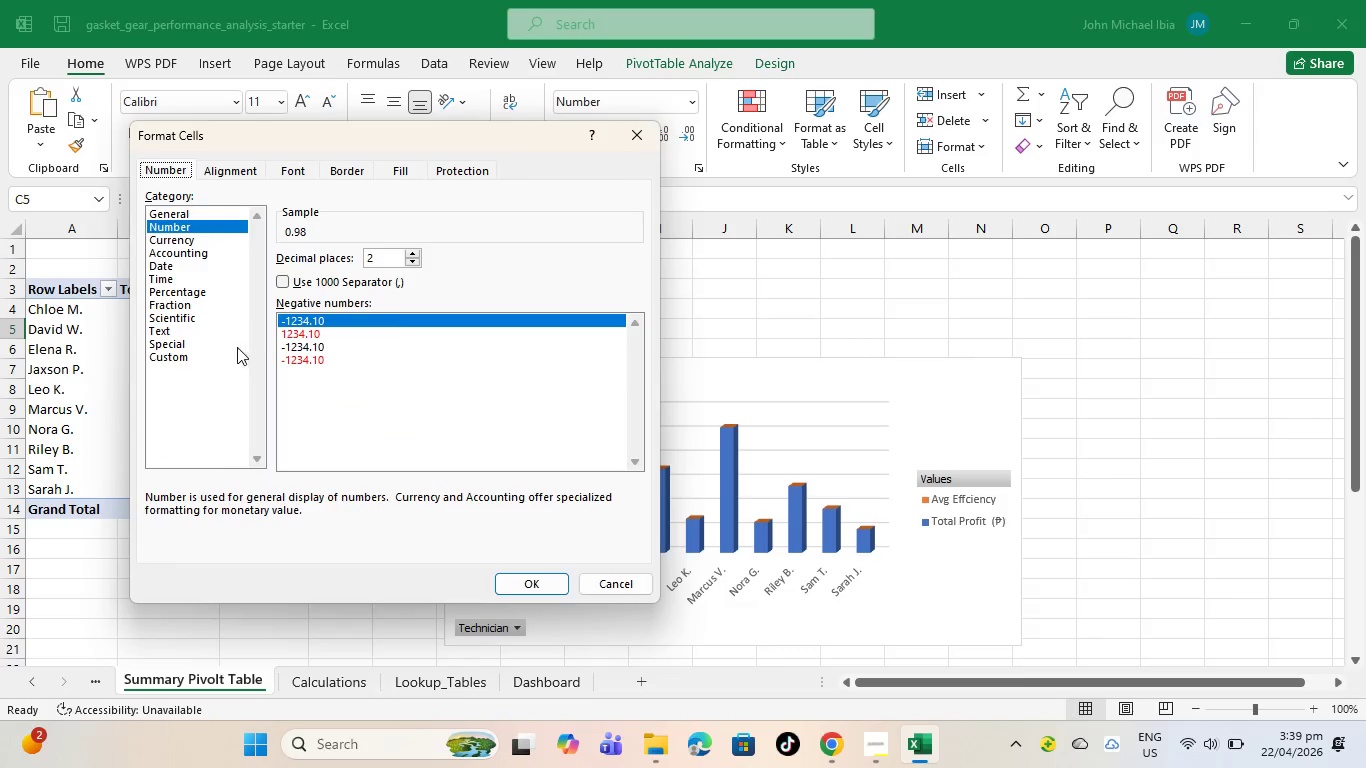 
left_click([178, 357])
 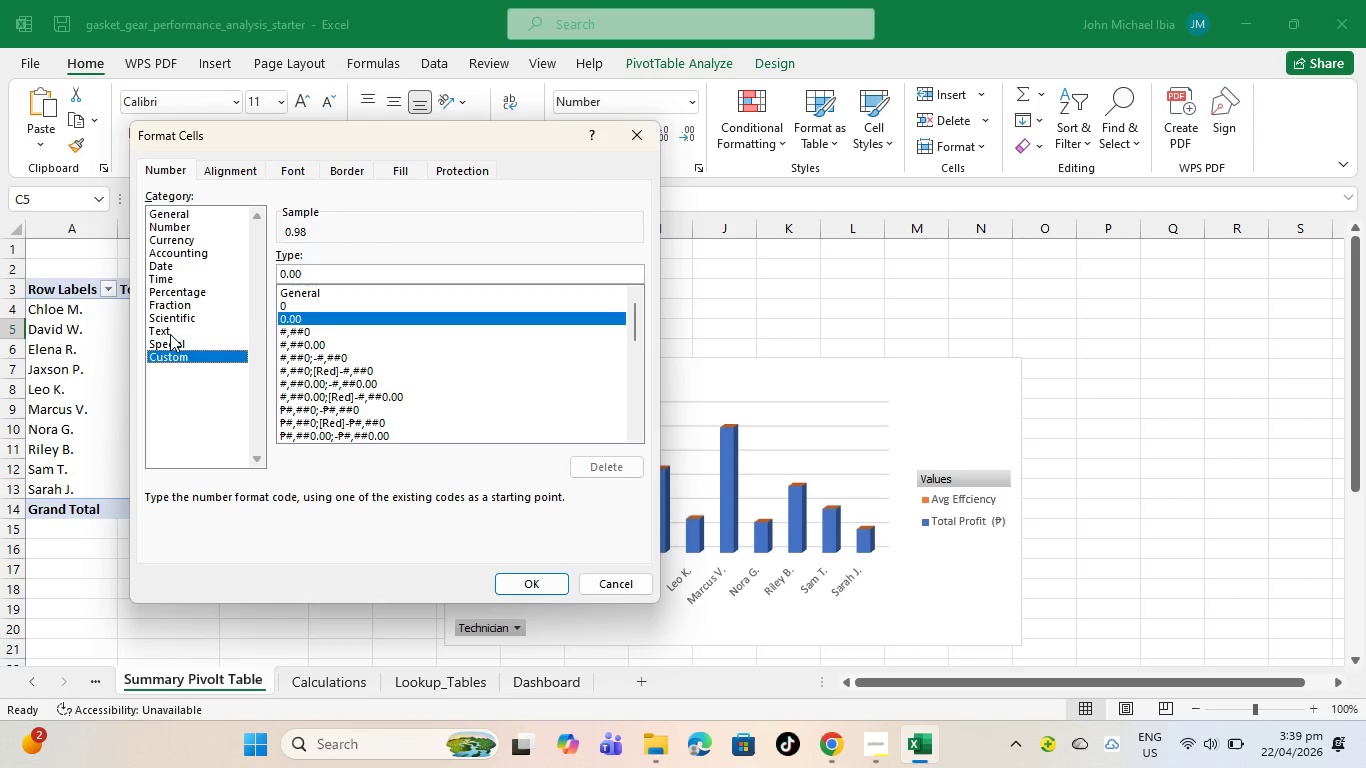 
left_click([170, 334])
 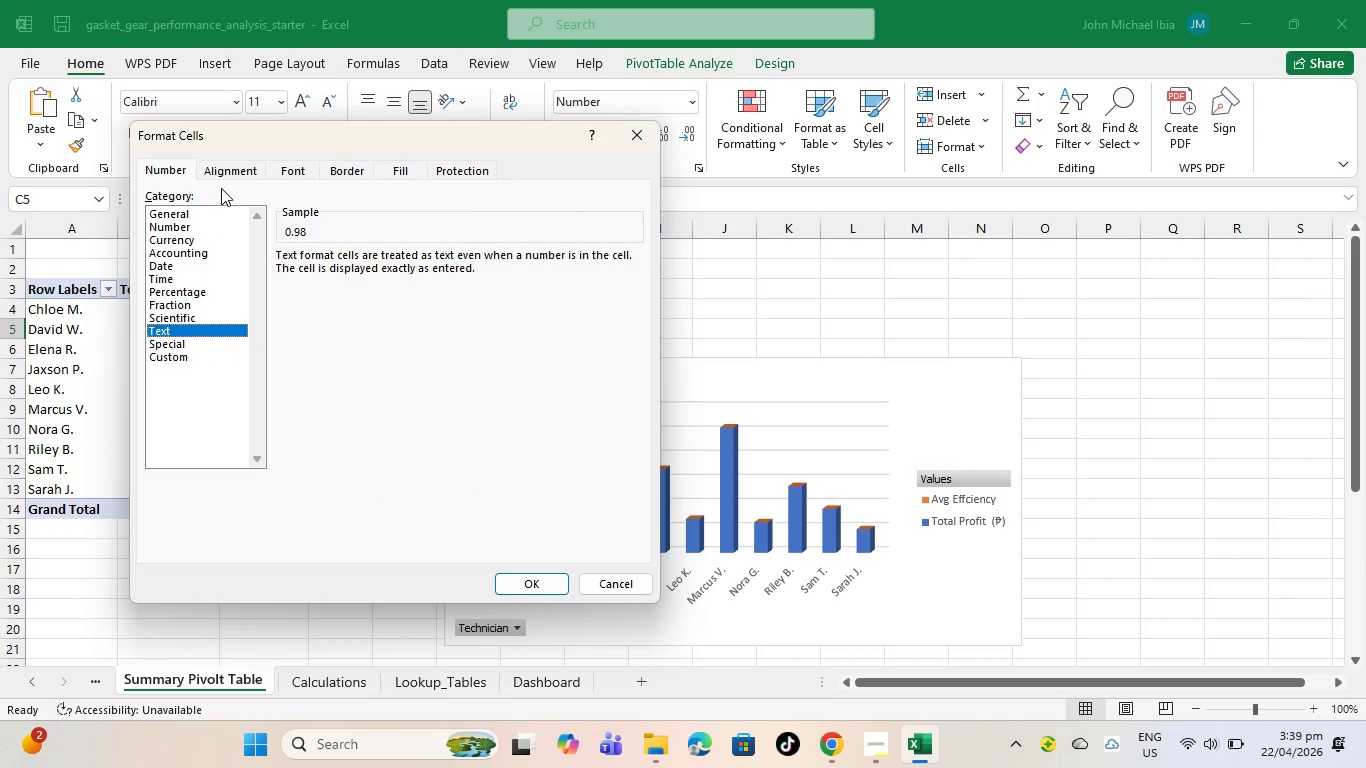 
left_click([247, 170])
 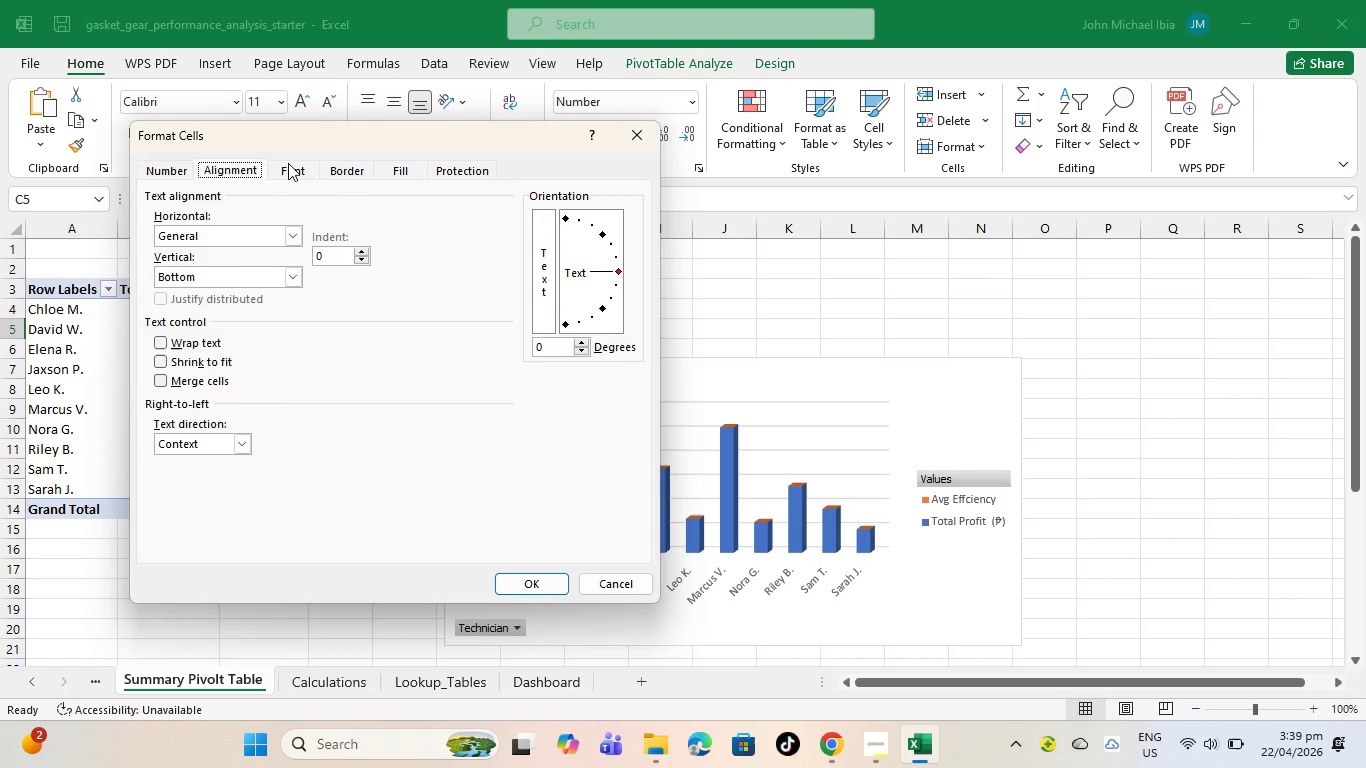 
left_click([288, 163])
 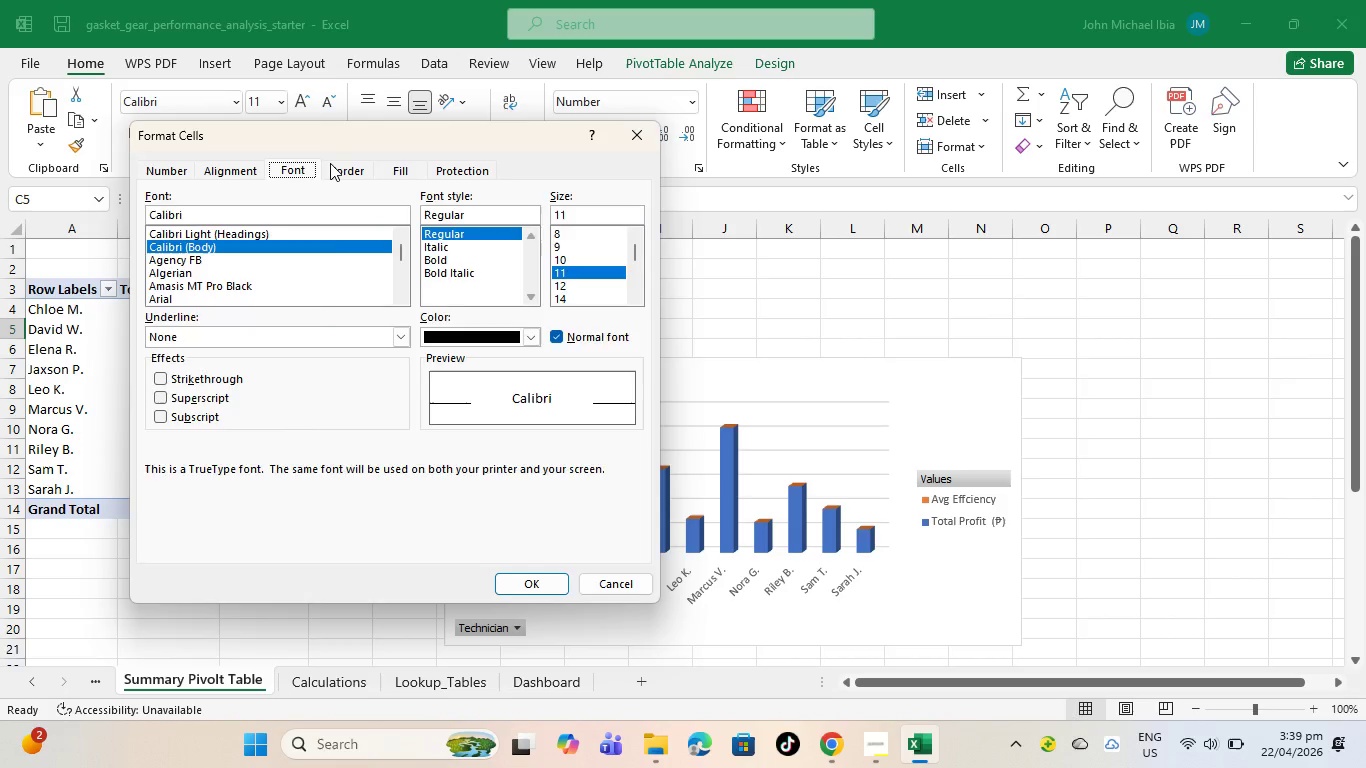 
left_click([330, 163])
 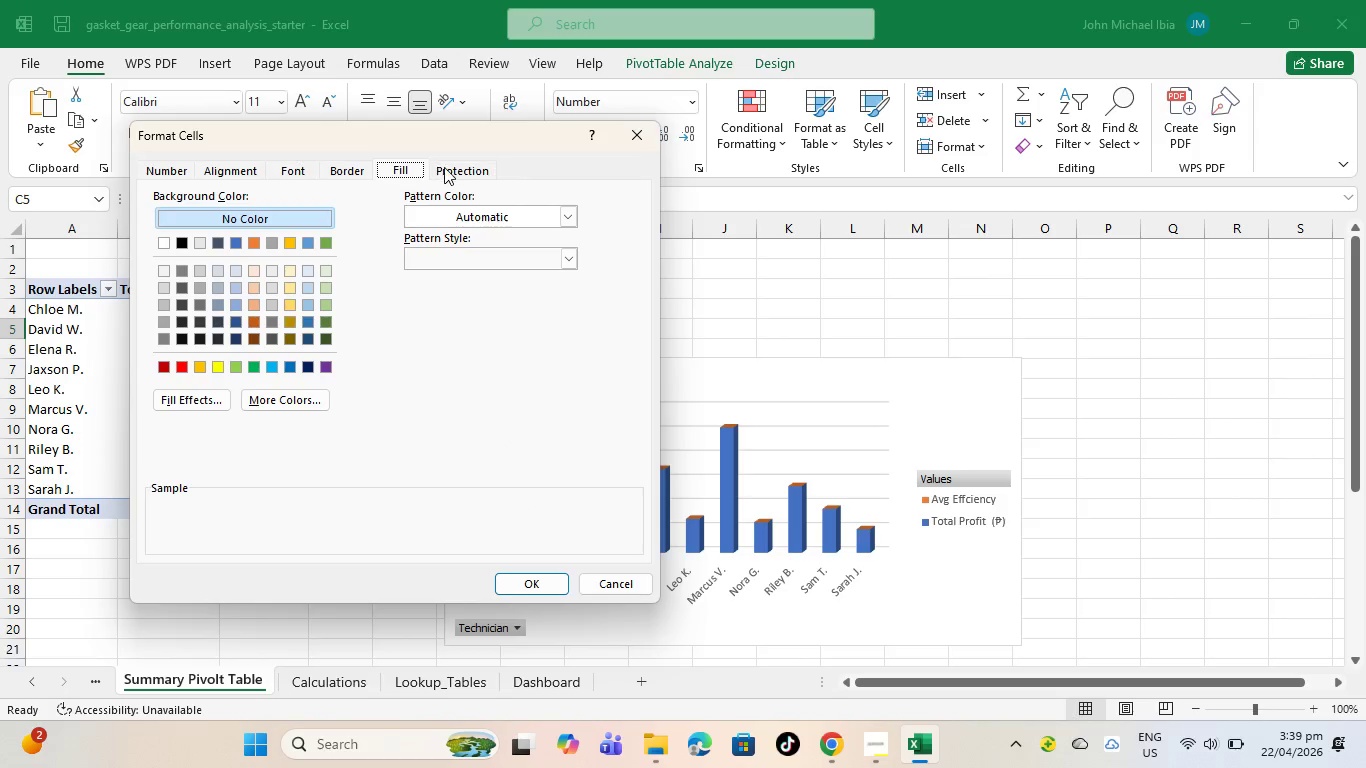 
double_click([462, 174])
 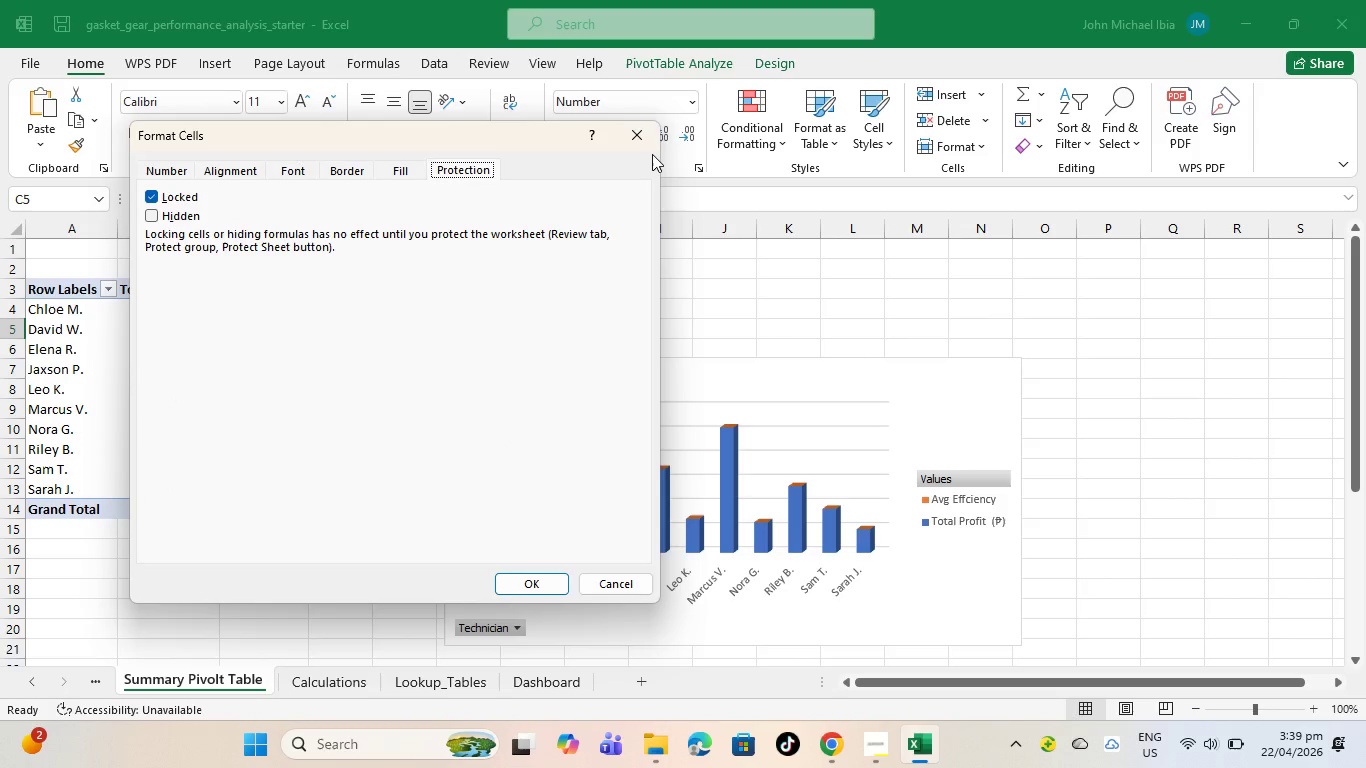 
left_click([652, 154])
 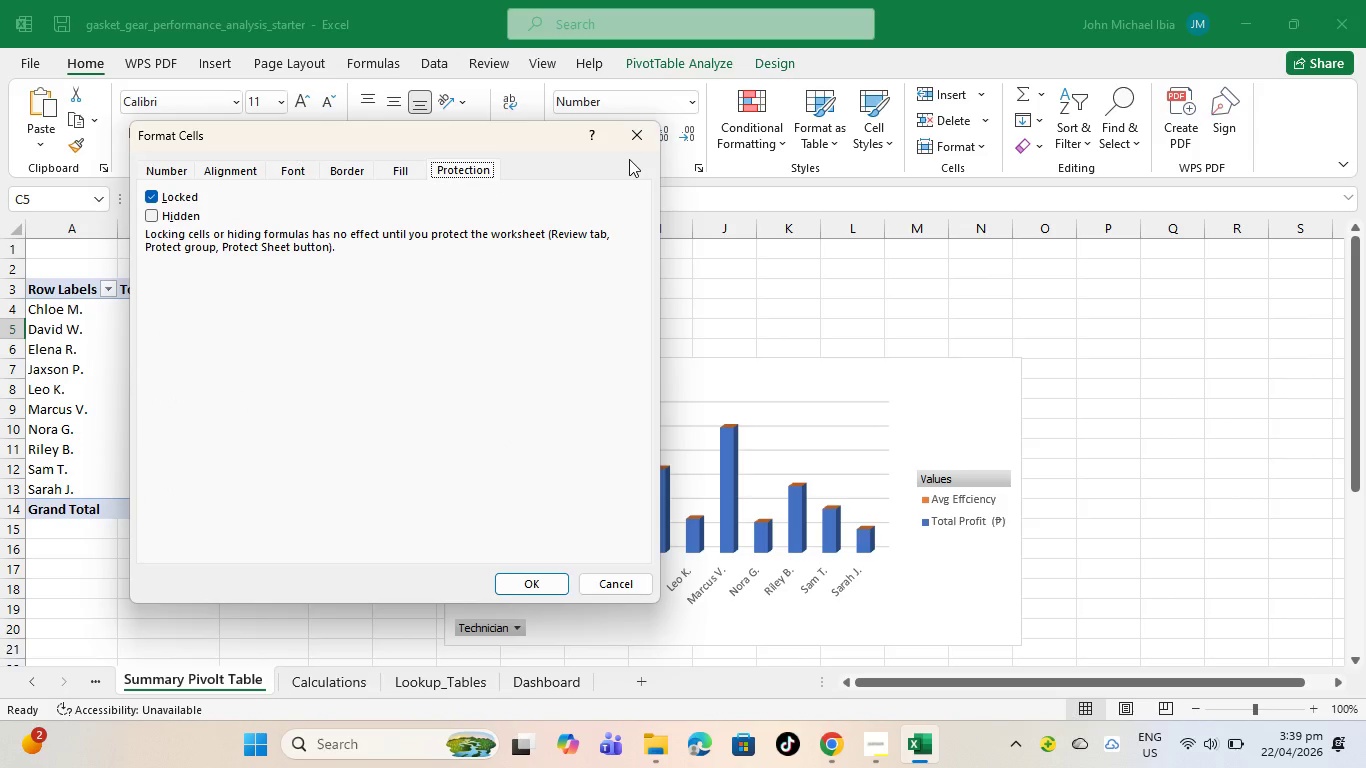 
wait(25.22)
 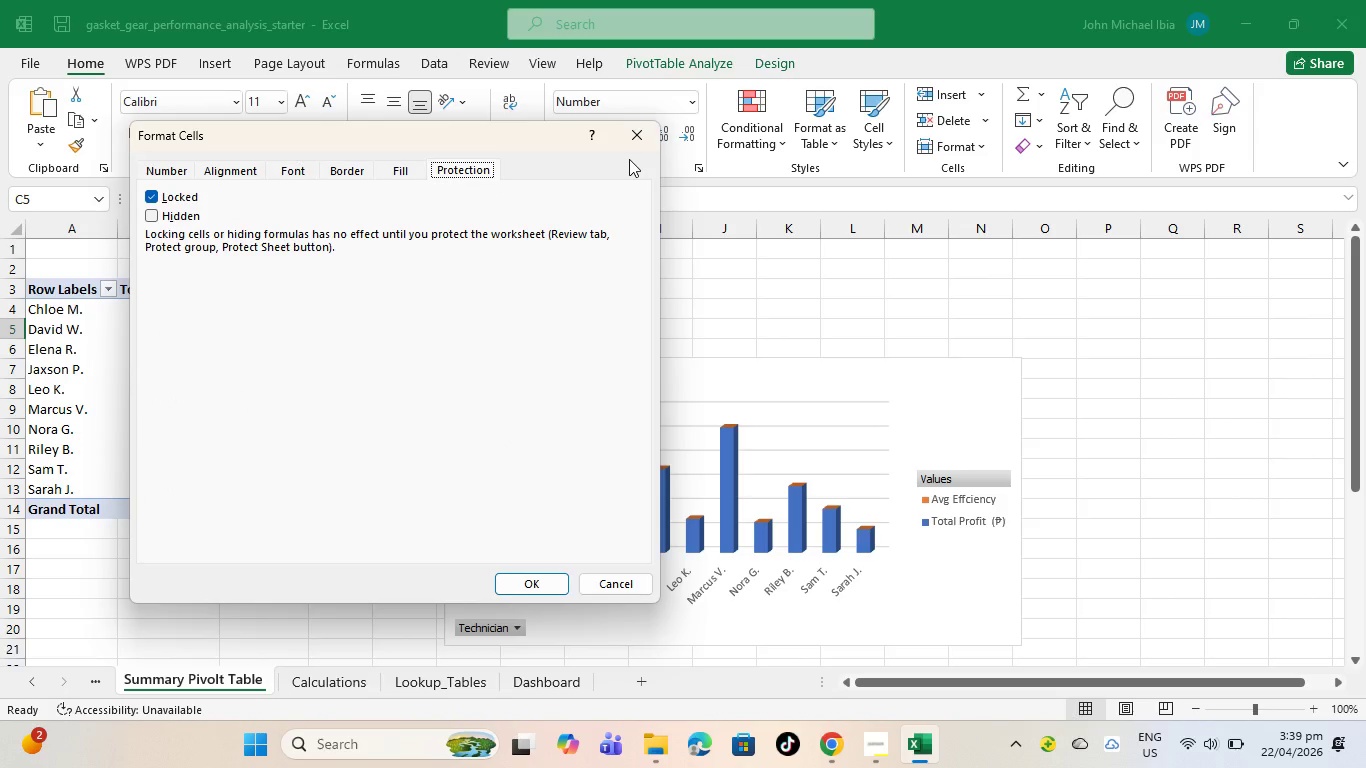 
left_click([629, 137])
 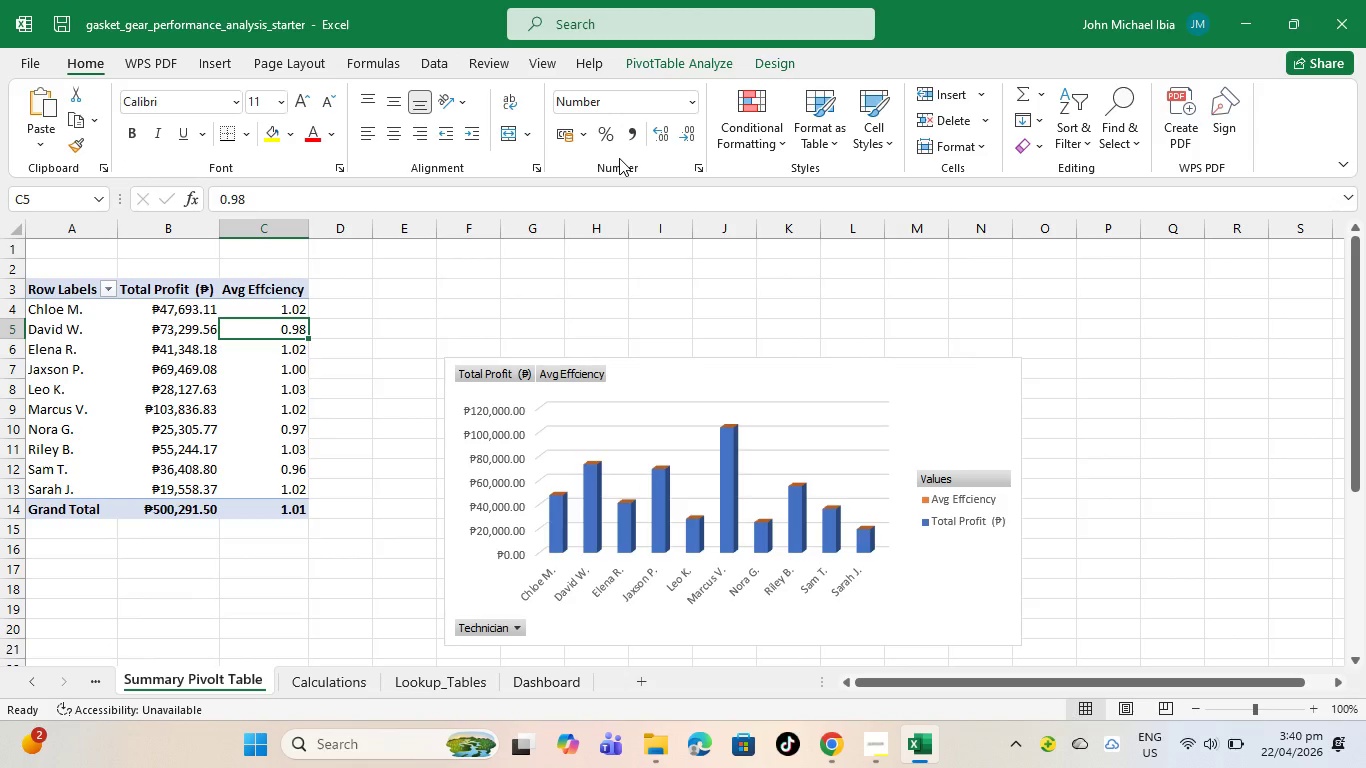 
wait(56.81)
 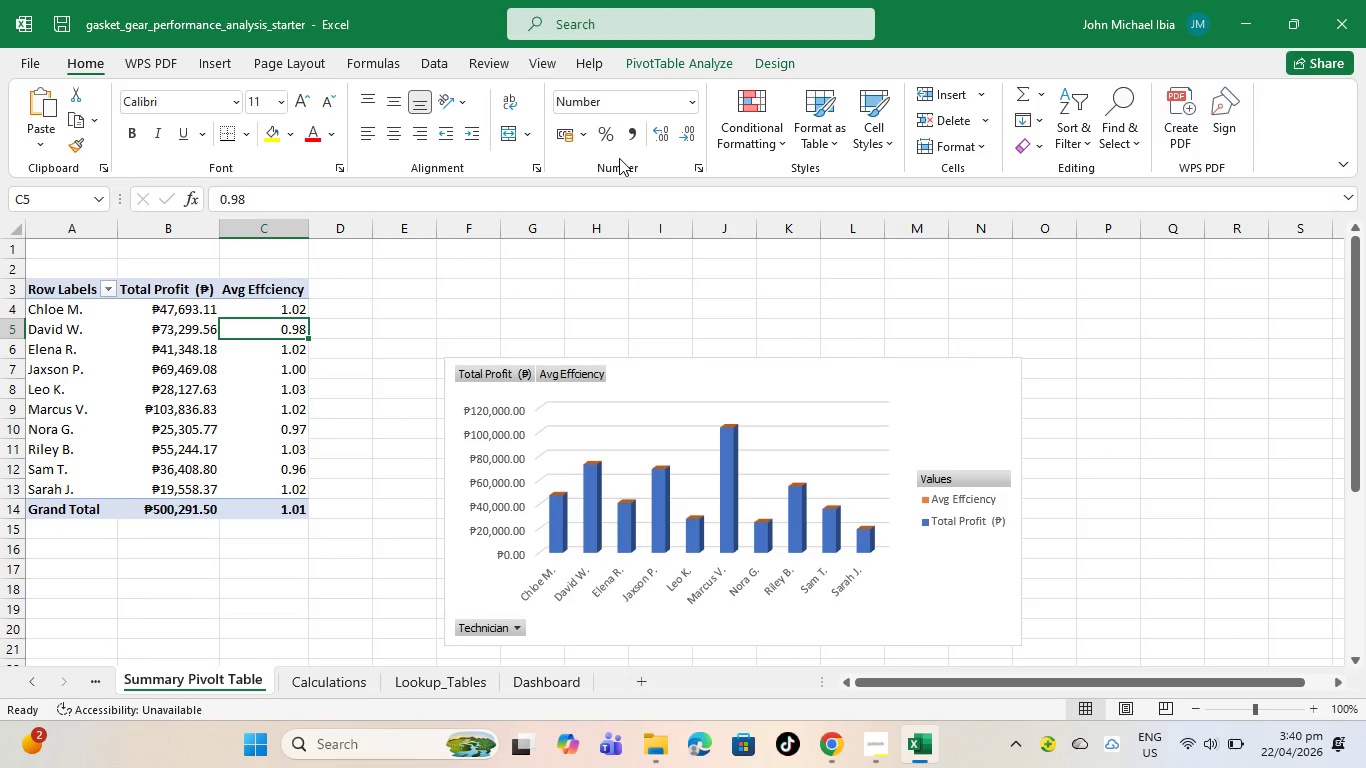 
left_click([686, 57])
 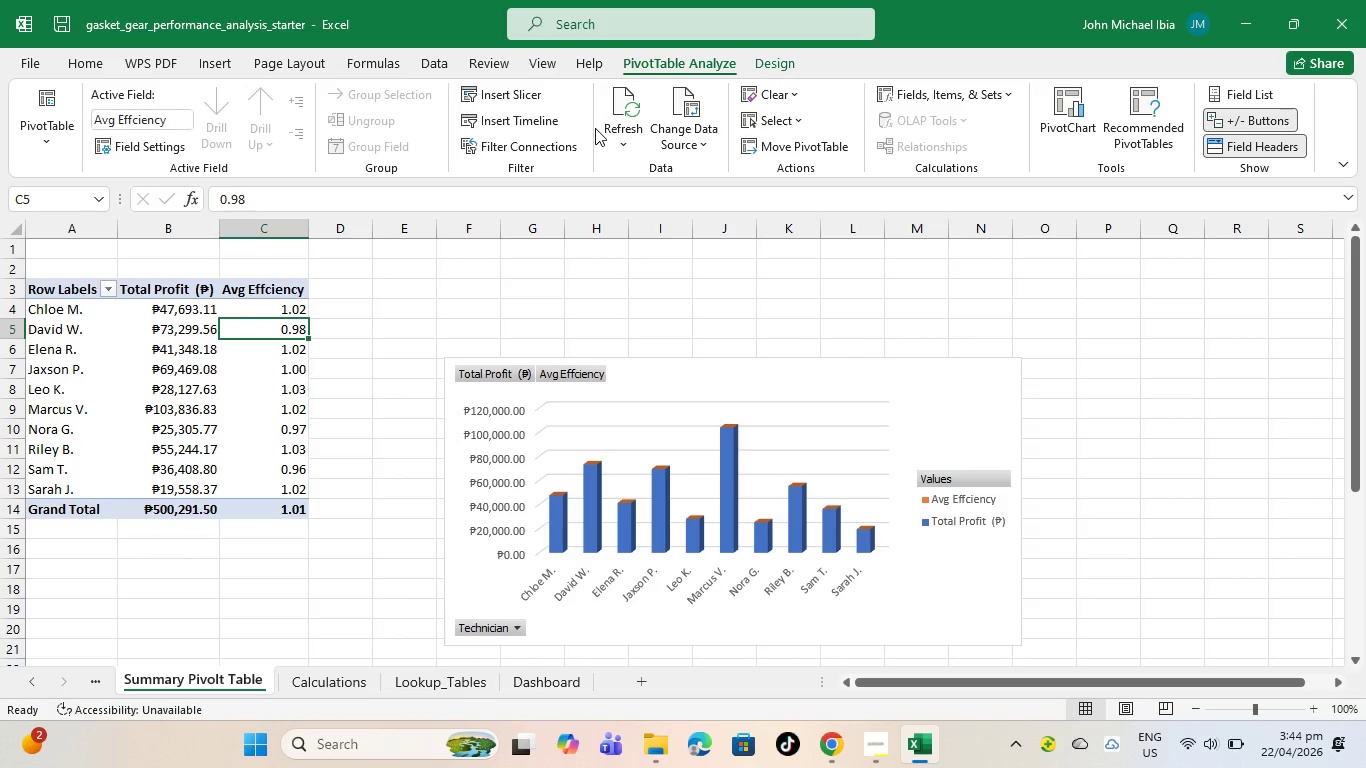 
wait(189.48)
 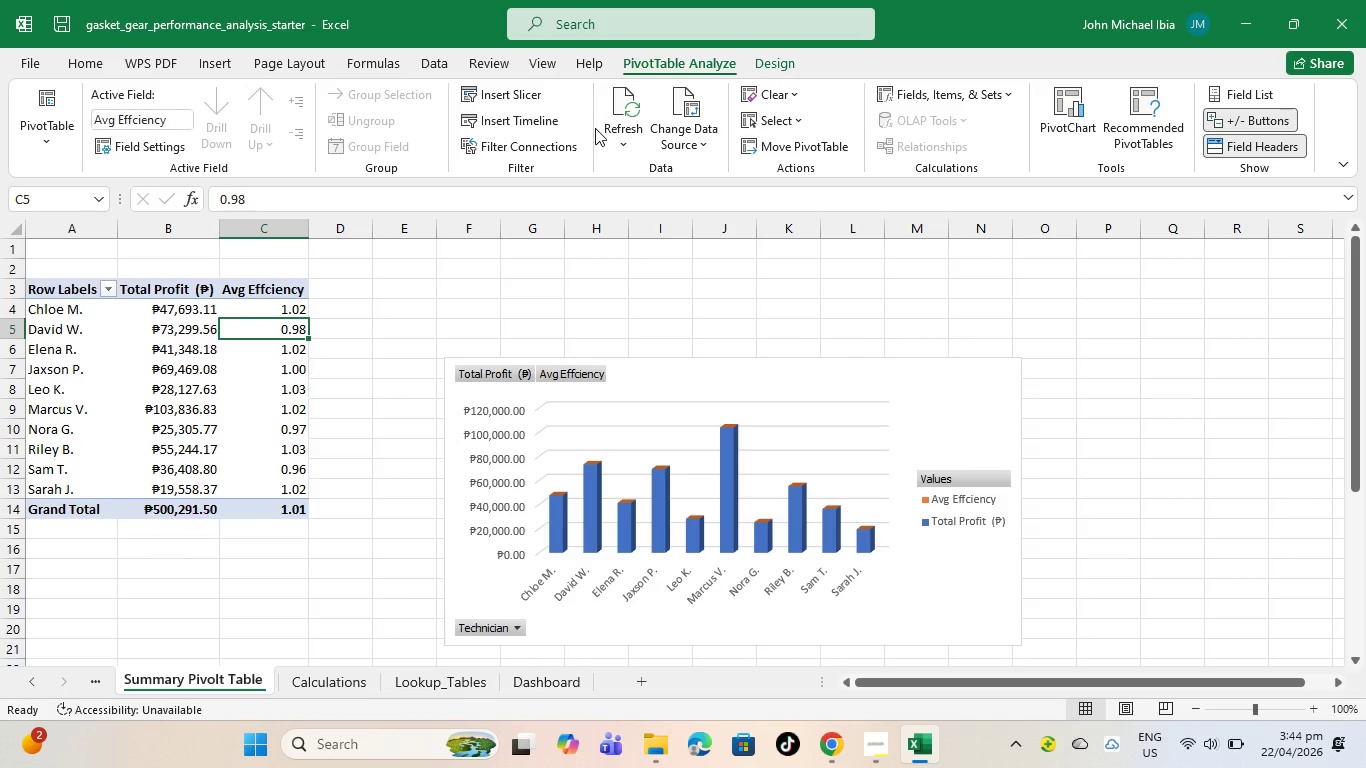 
left_click_drag(start_coordinate=[771, 228], to_coordinate=[766, 228])
 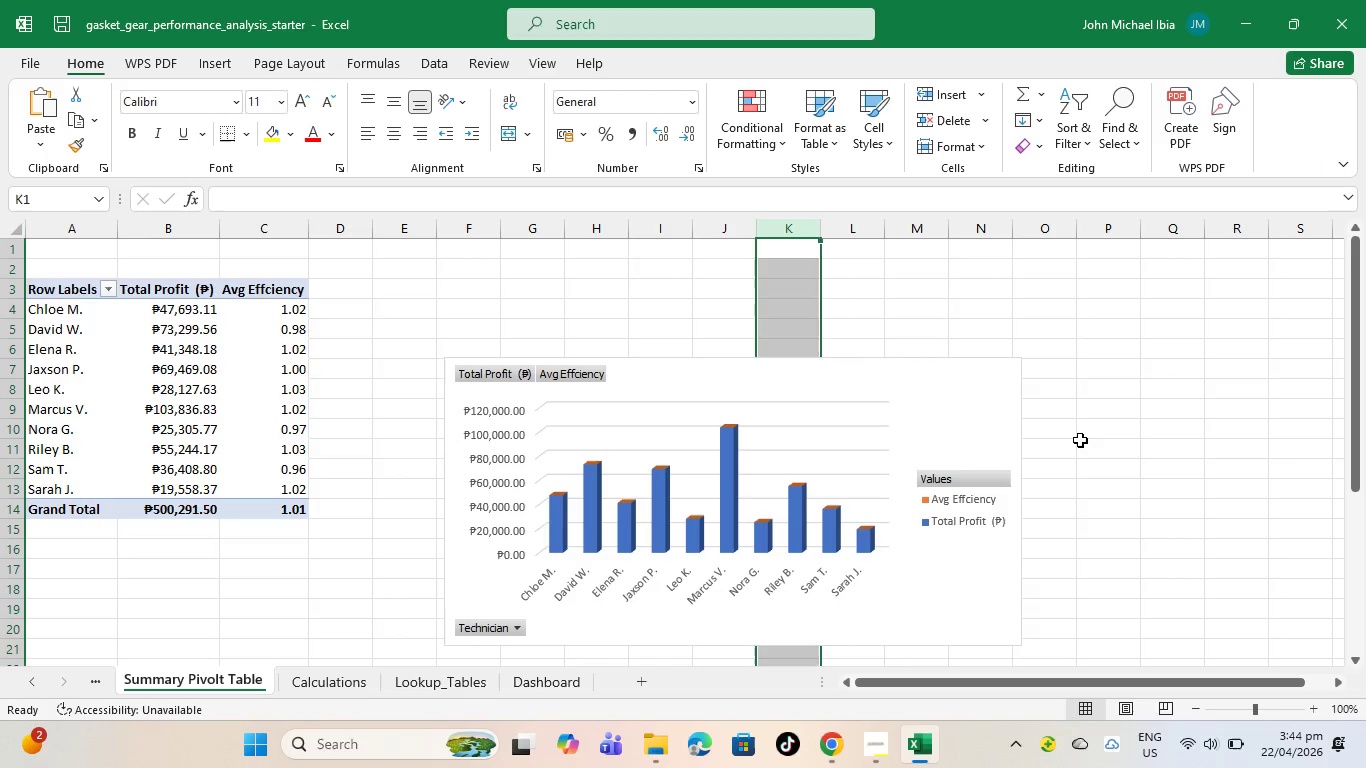 
left_click([1099, 440])
 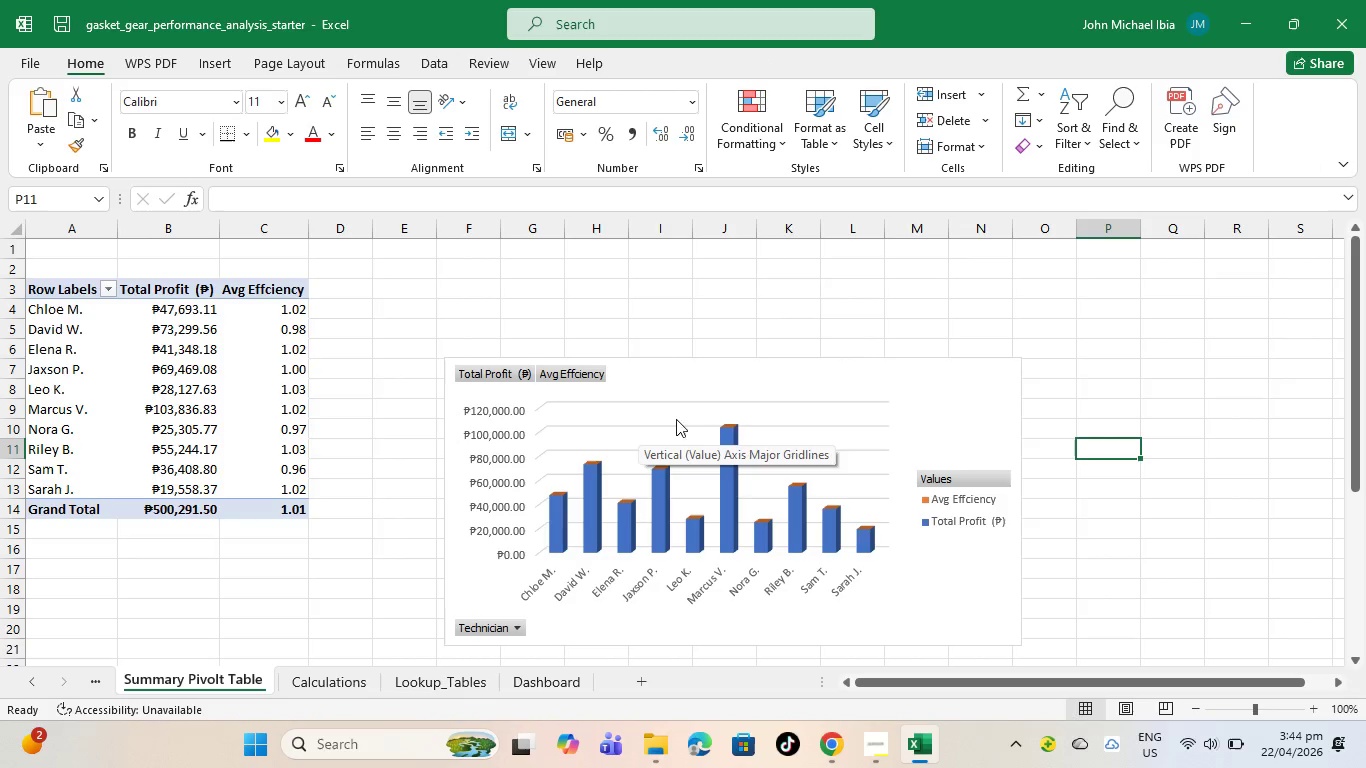 
wait(6.08)
 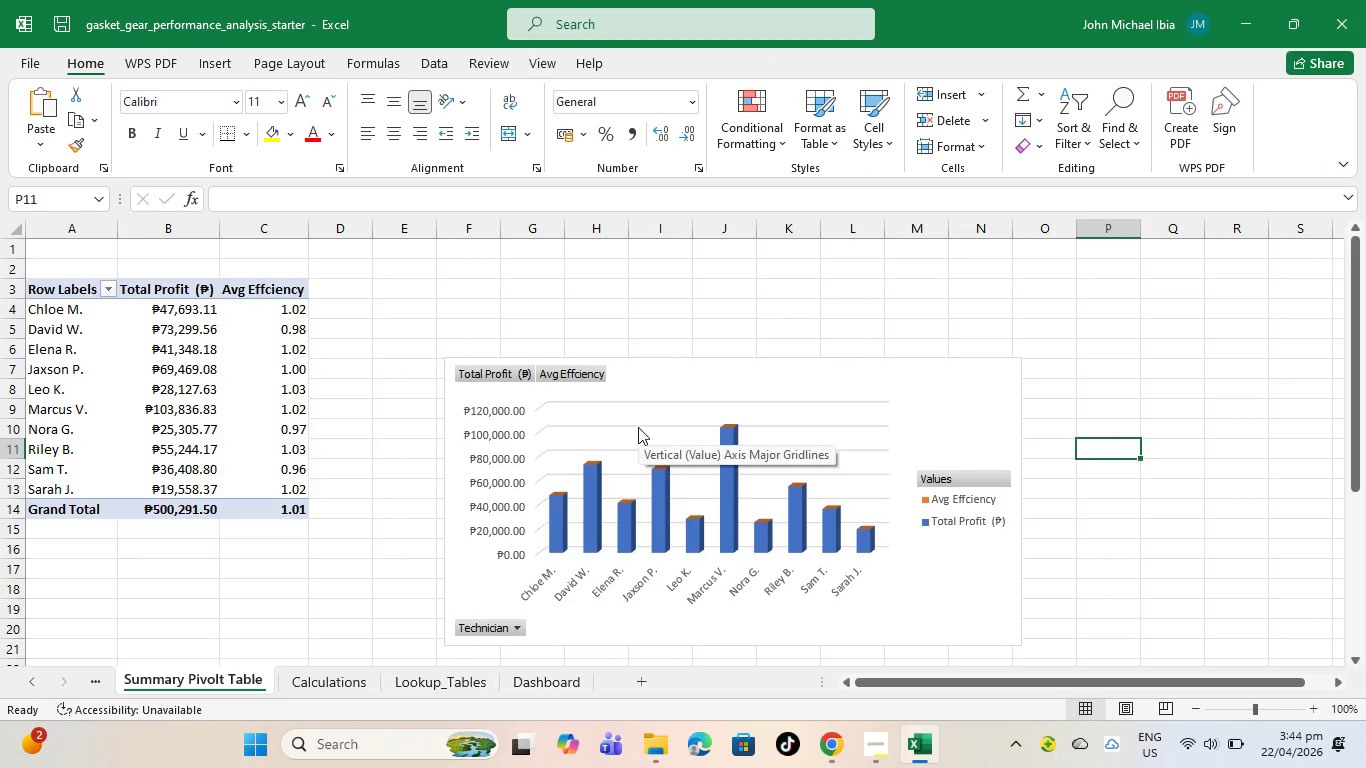 
left_click_drag(start_coordinate=[713, 377], to_coordinate=[739, 297])
 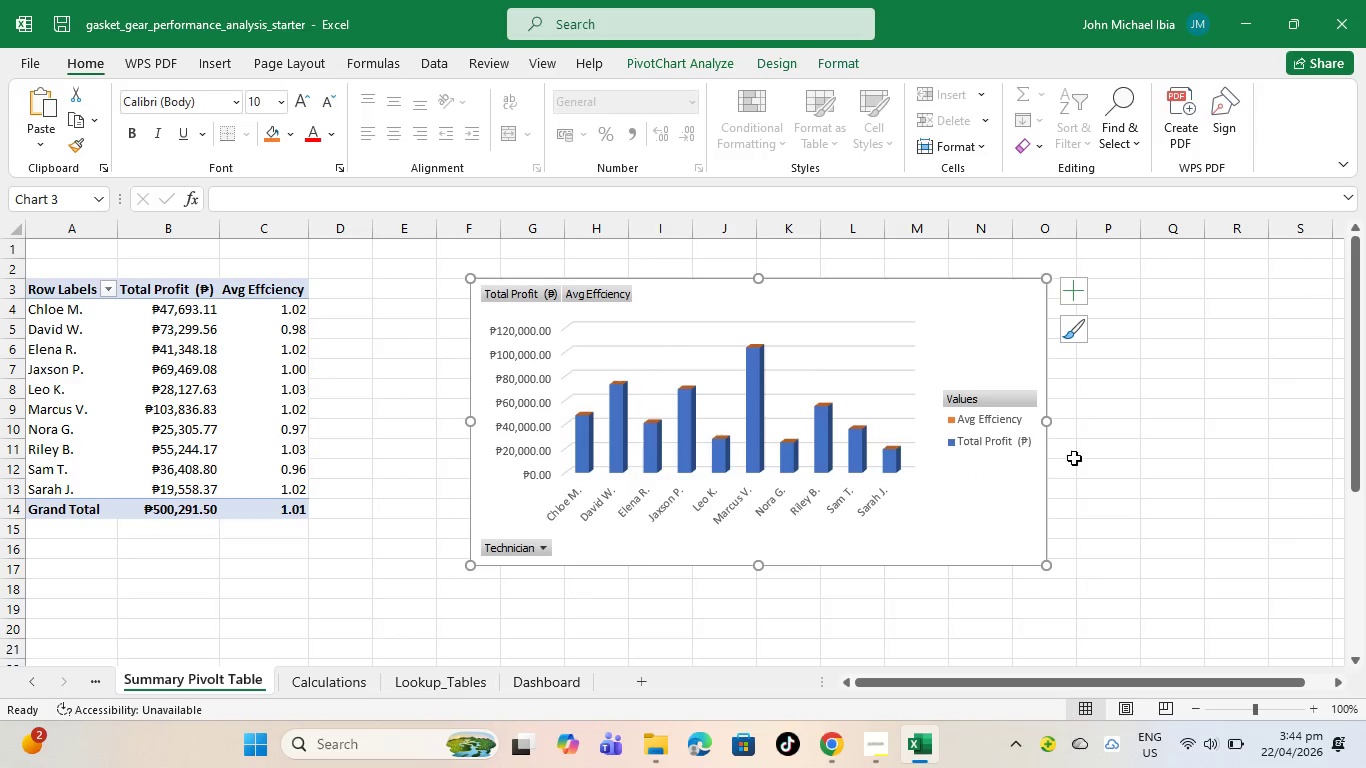 
left_click([1112, 461])
 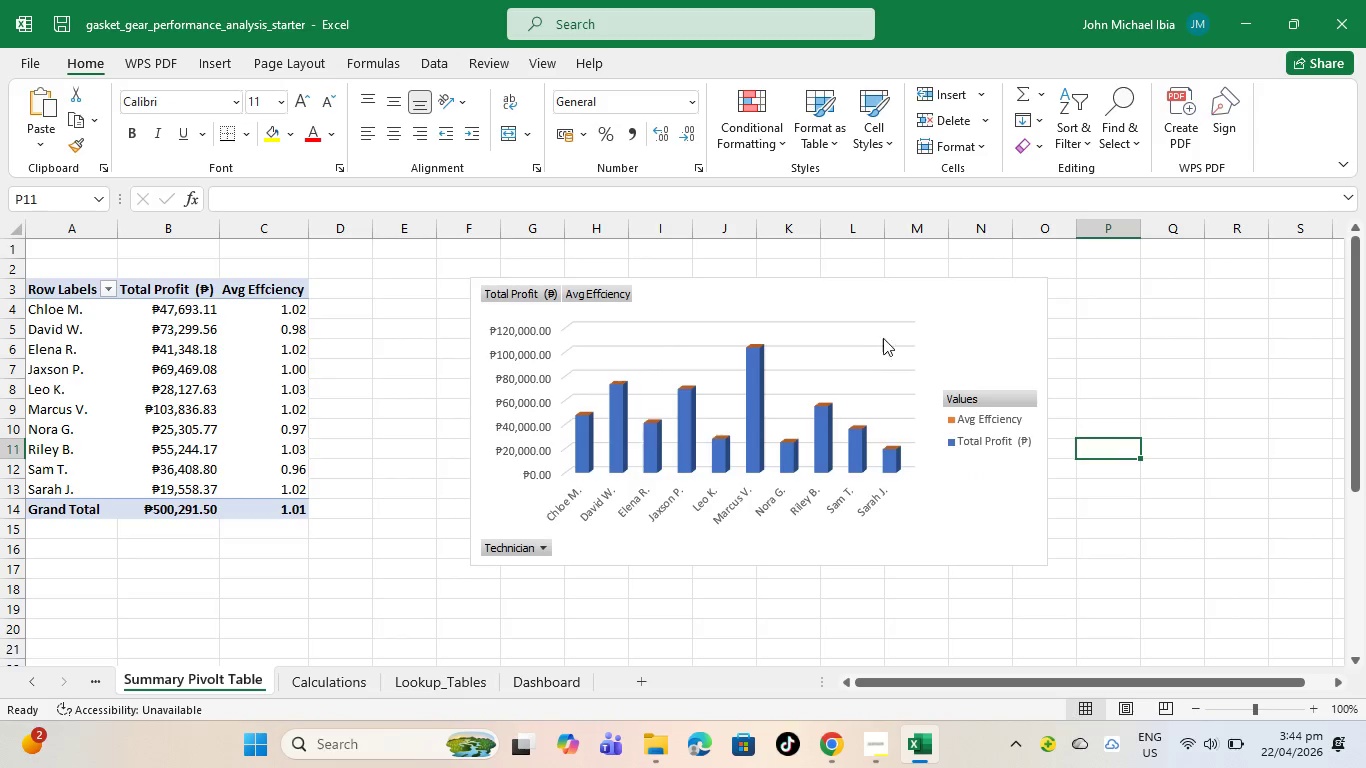 
left_click([886, 336])
 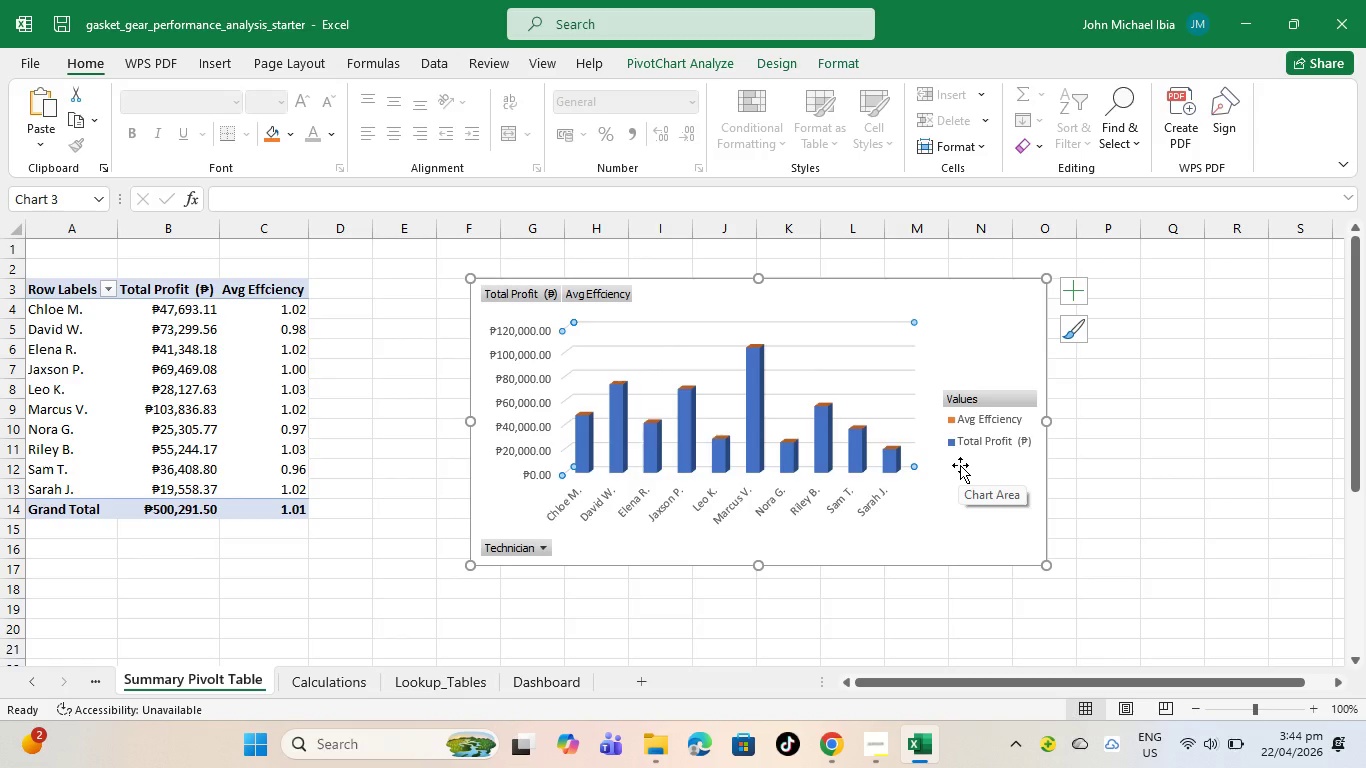 
wait(32.57)
 